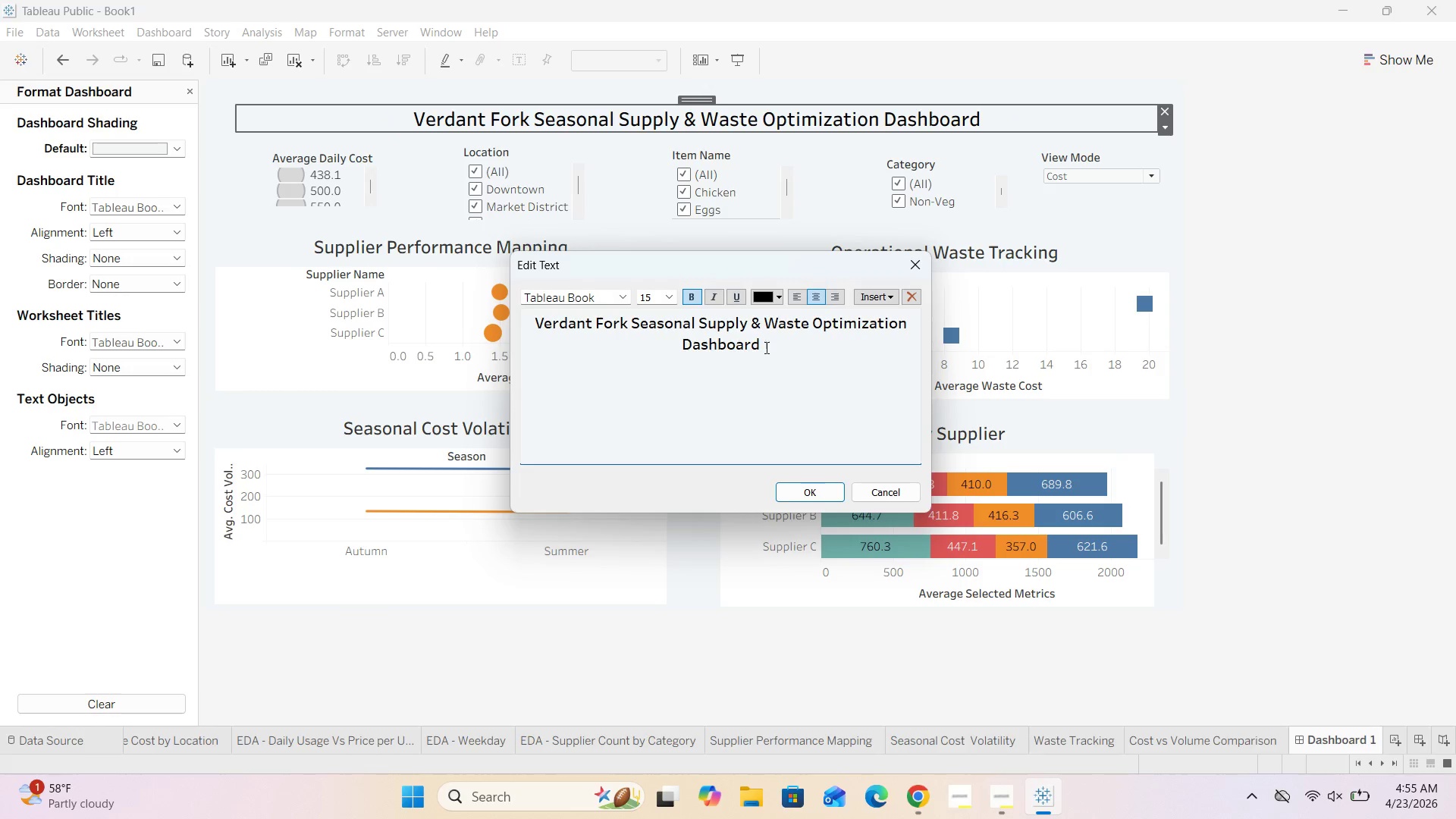 
left_click_drag(start_coordinate=[772, 354], to_coordinate=[507, 310])
 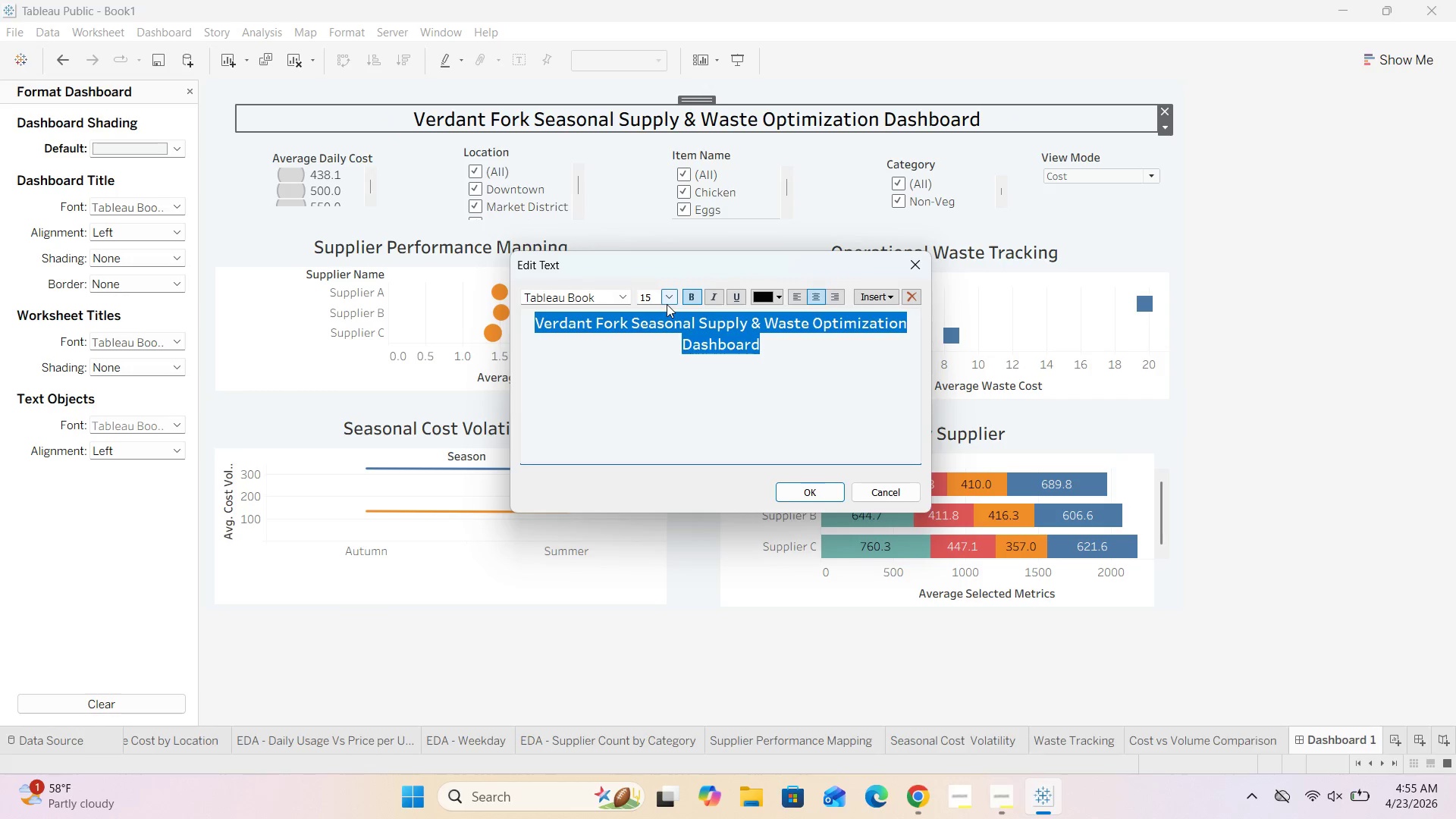 
left_click([667, 298])
 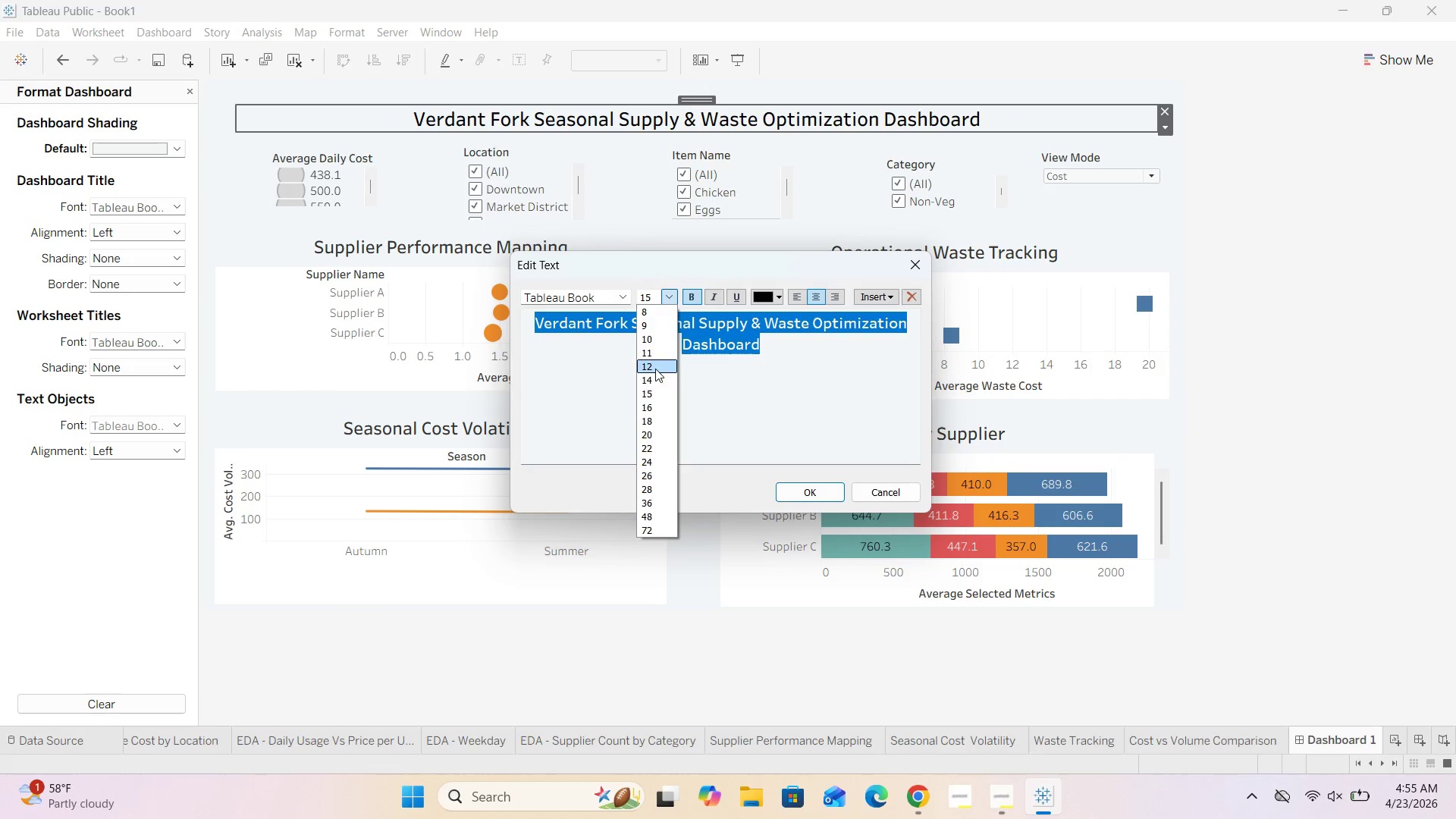 
left_click([652, 380])
 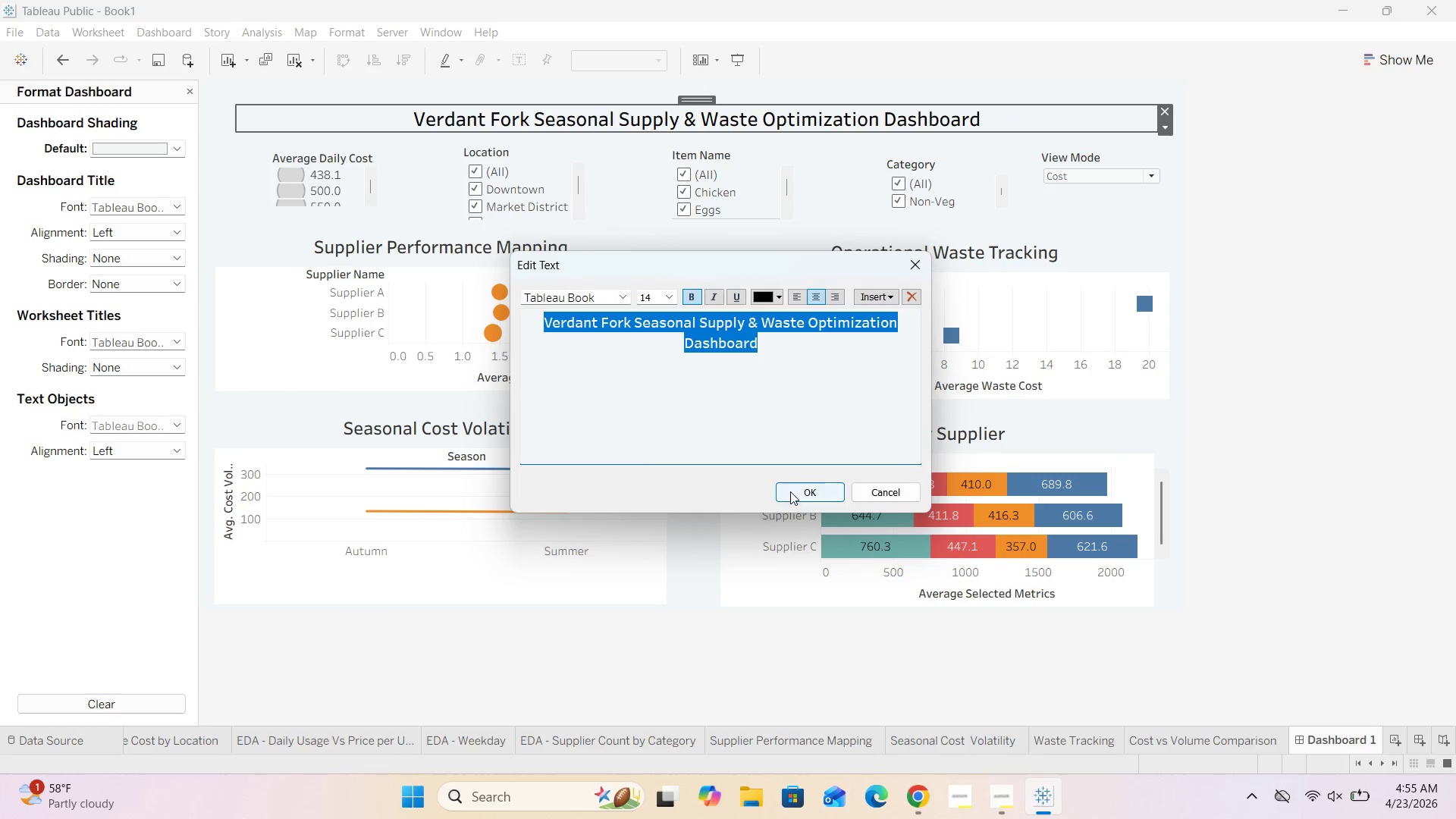 
left_click([793, 491])
 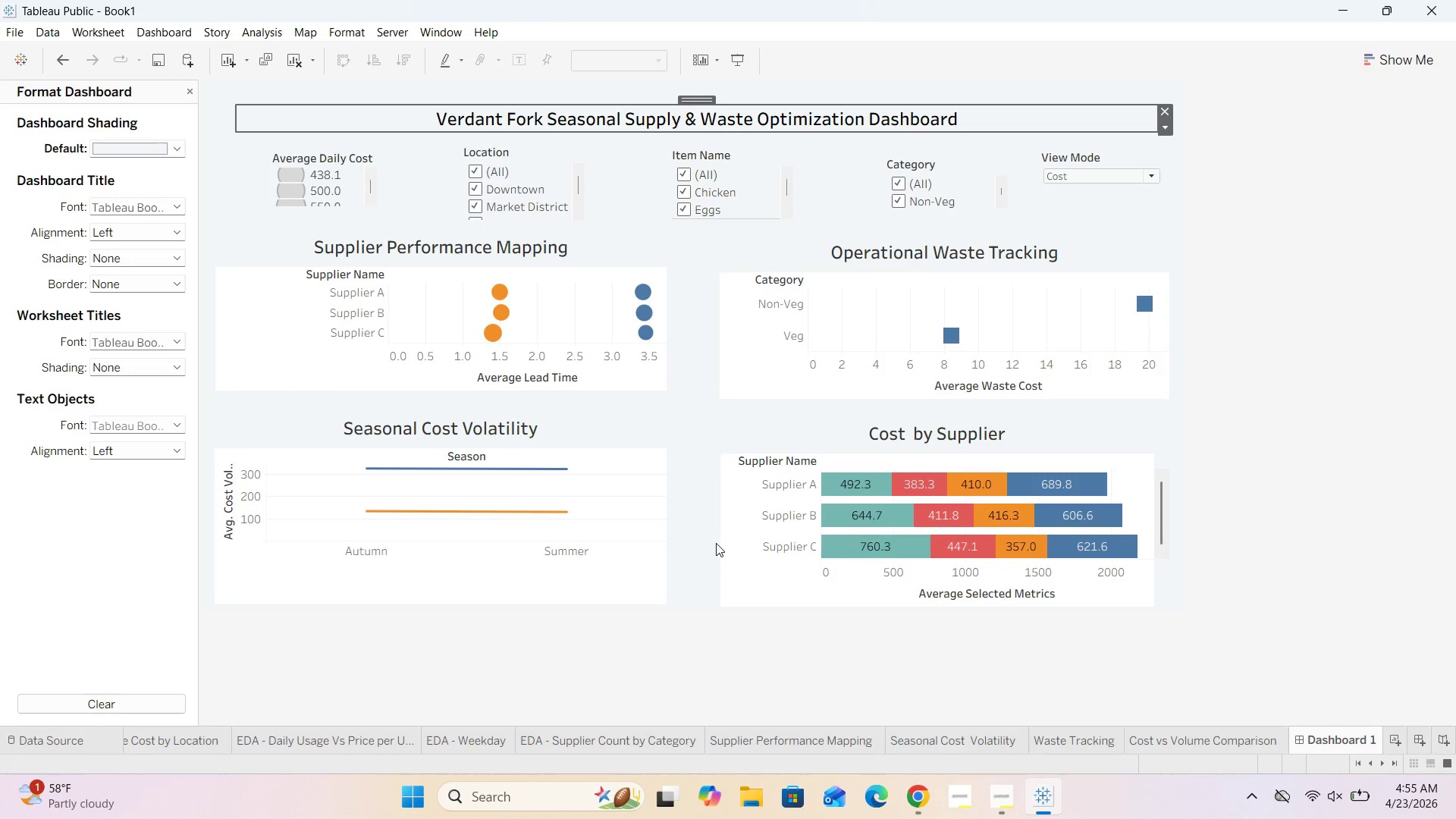 
left_click([694, 524])
 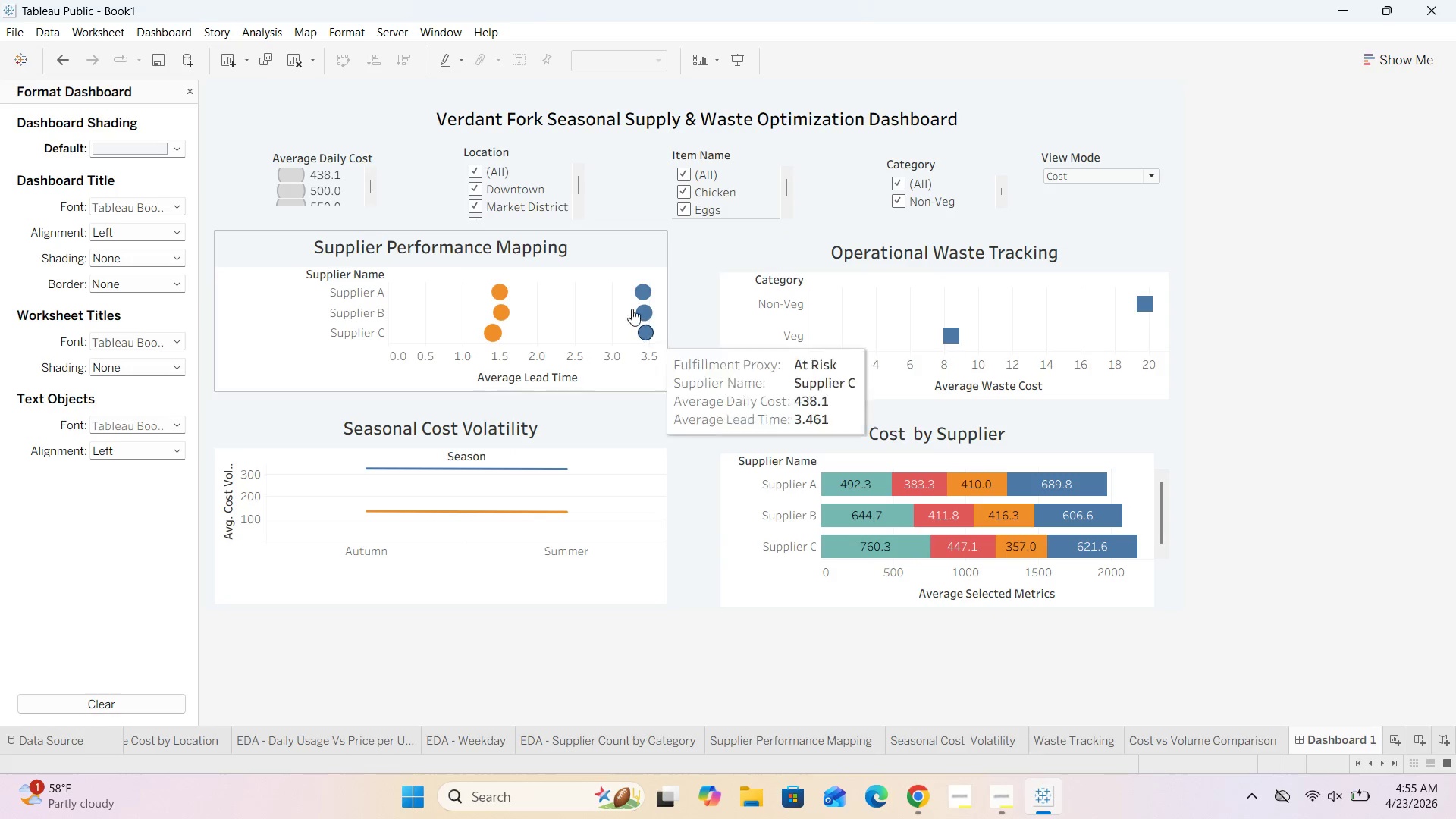 
left_click([545, 172])
 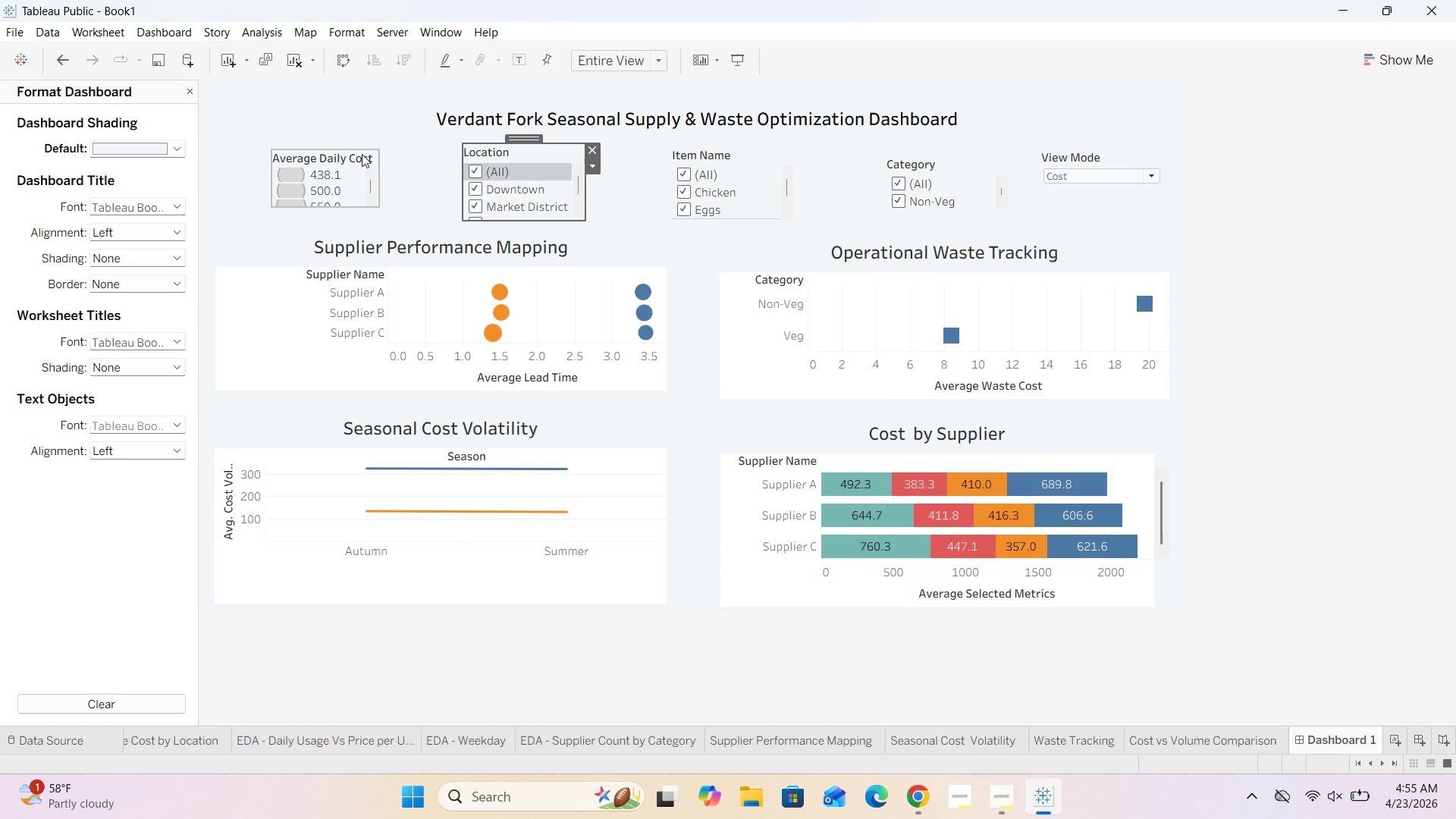 
left_click([354, 154])
 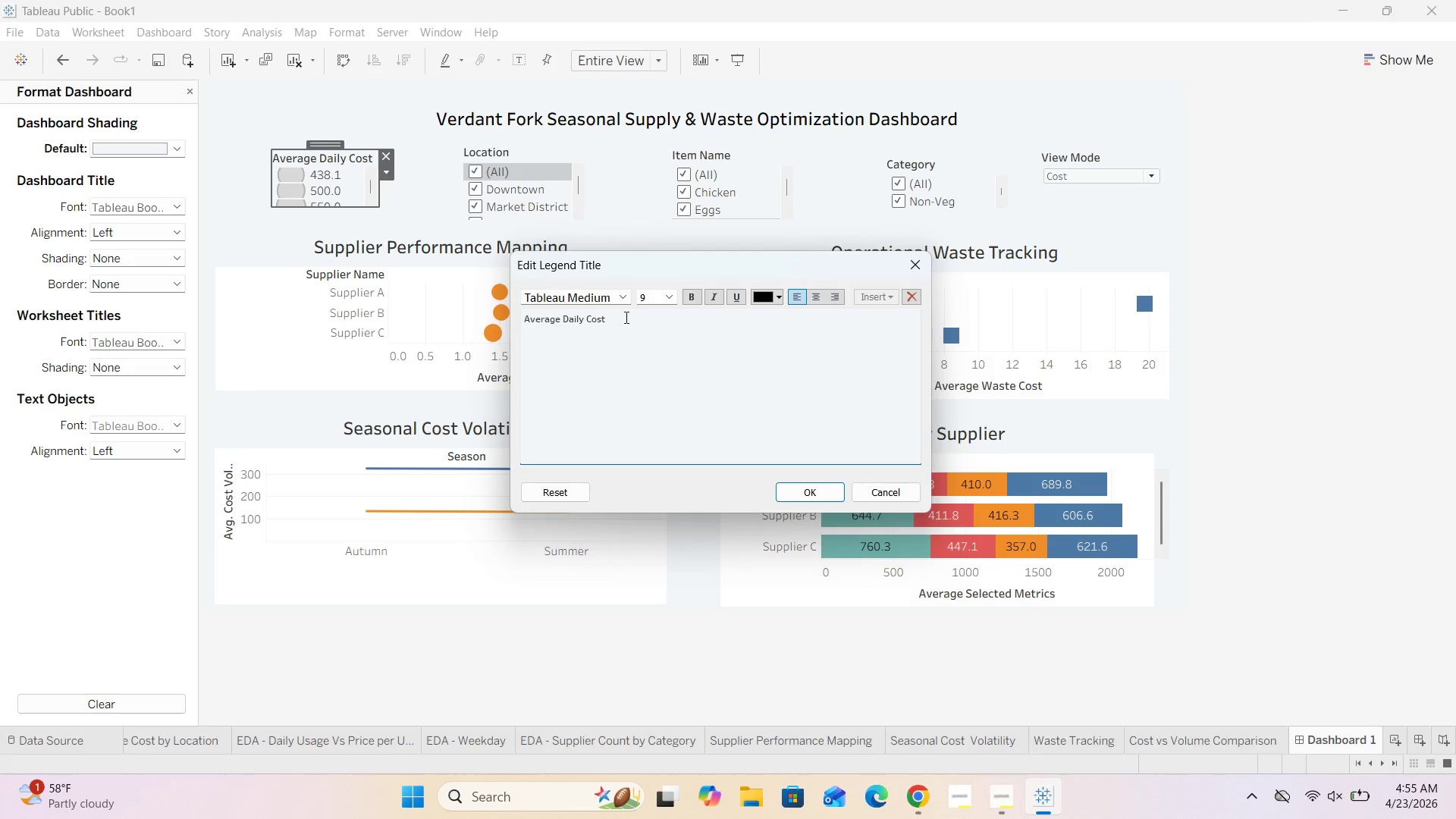 
left_click_drag(start_coordinate=[633, 318], to_coordinate=[482, 318])
 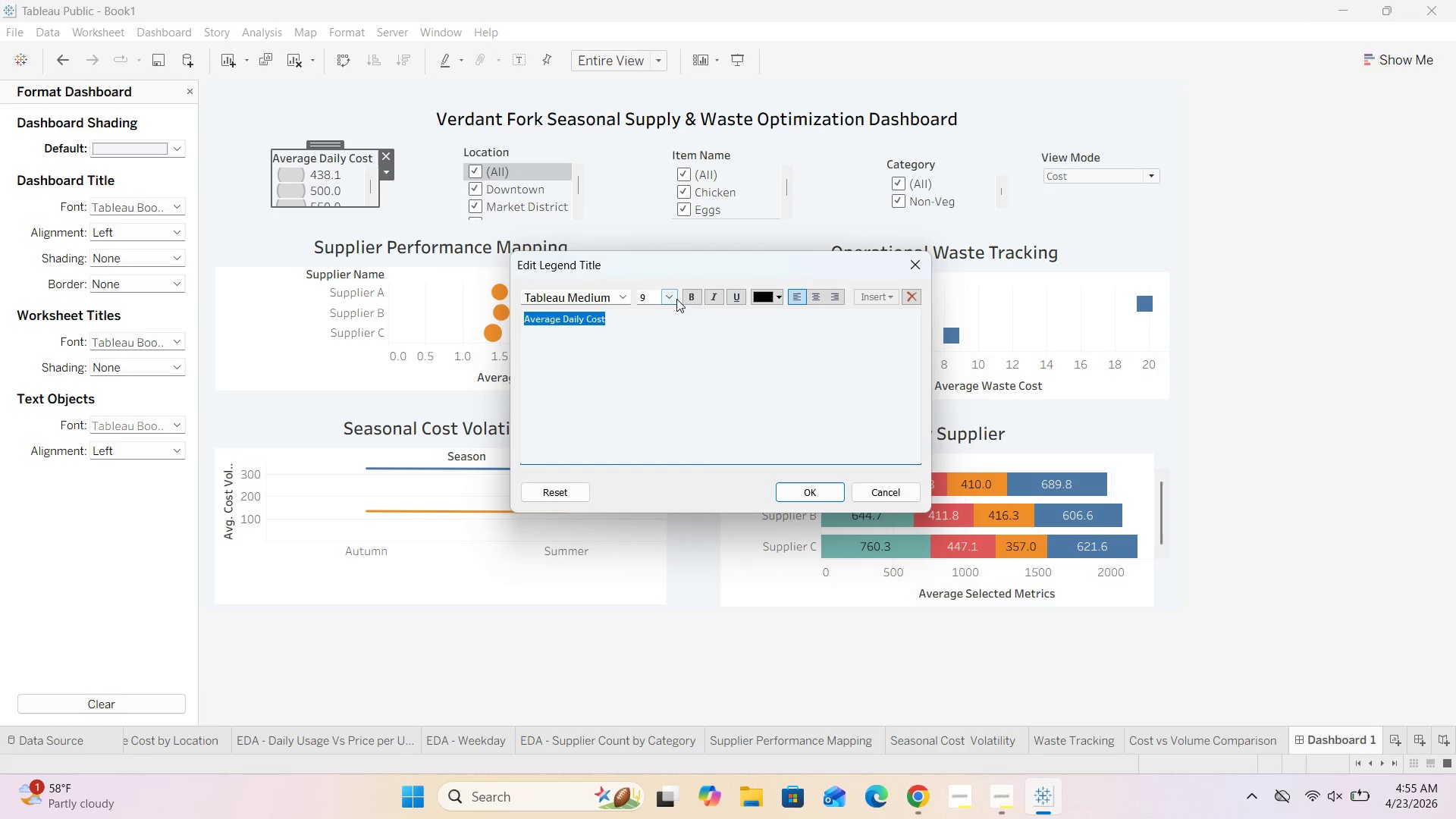 
left_click([672, 296])
 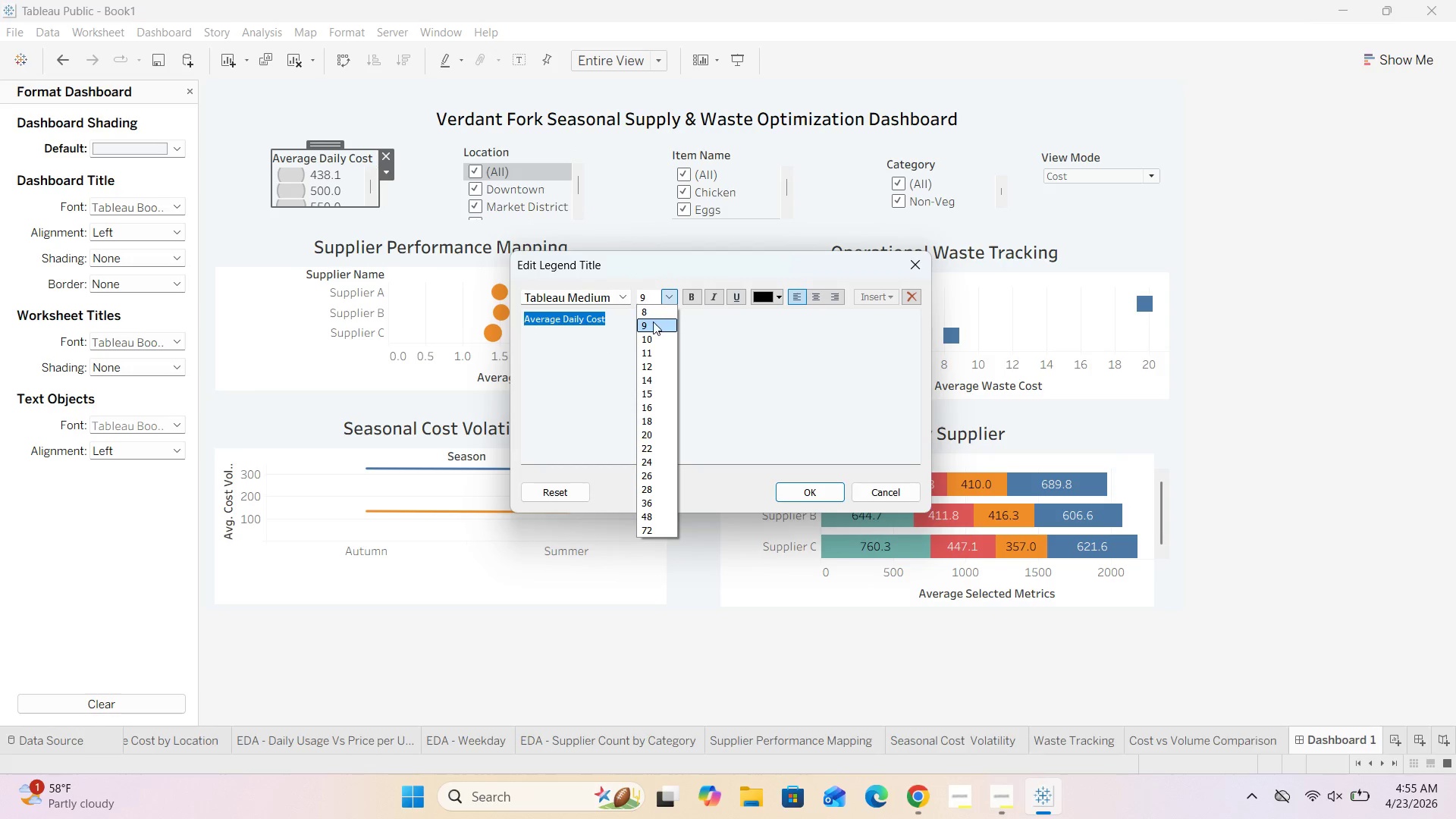 
left_click([651, 311])
 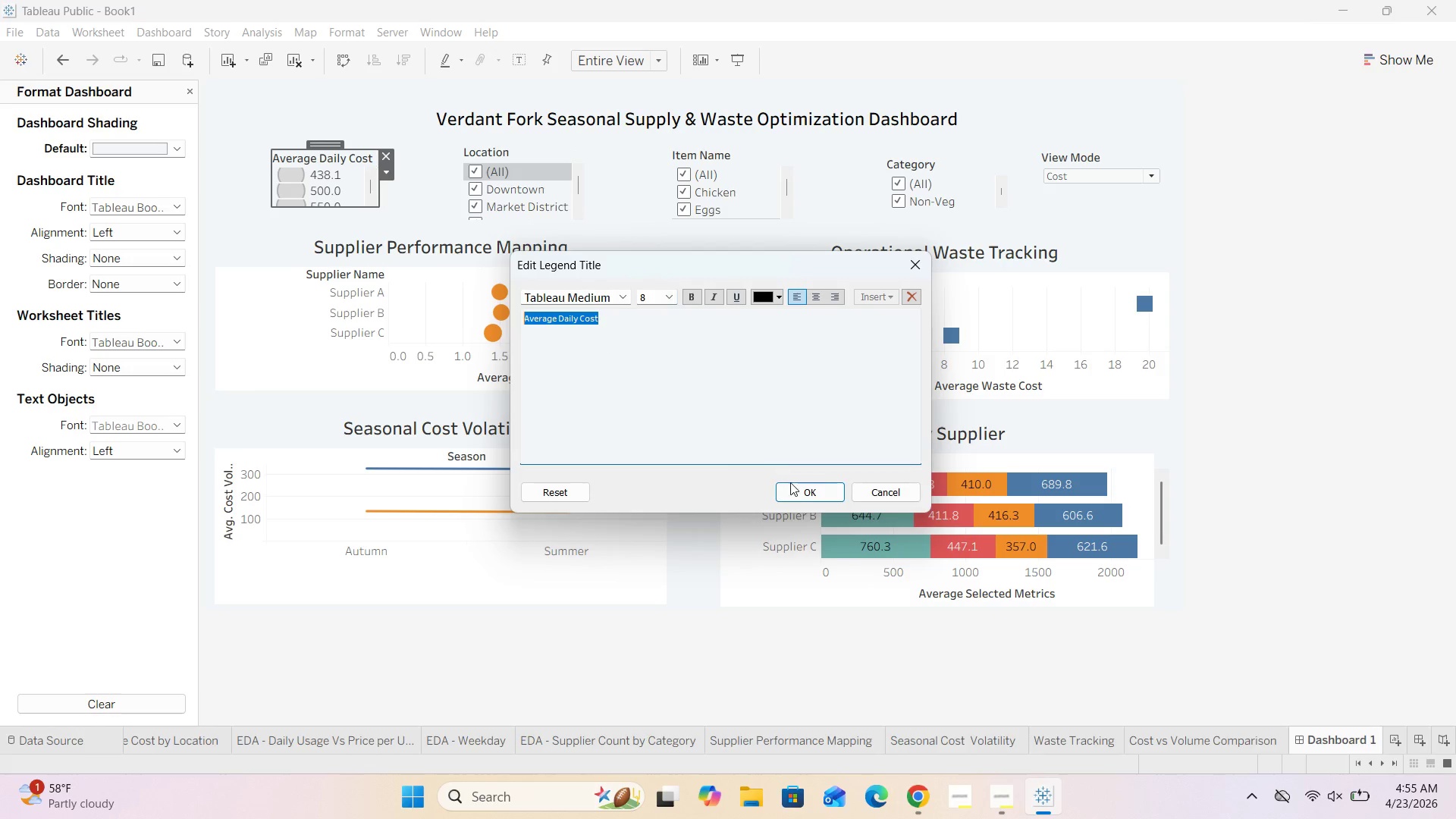 
left_click([795, 494])
 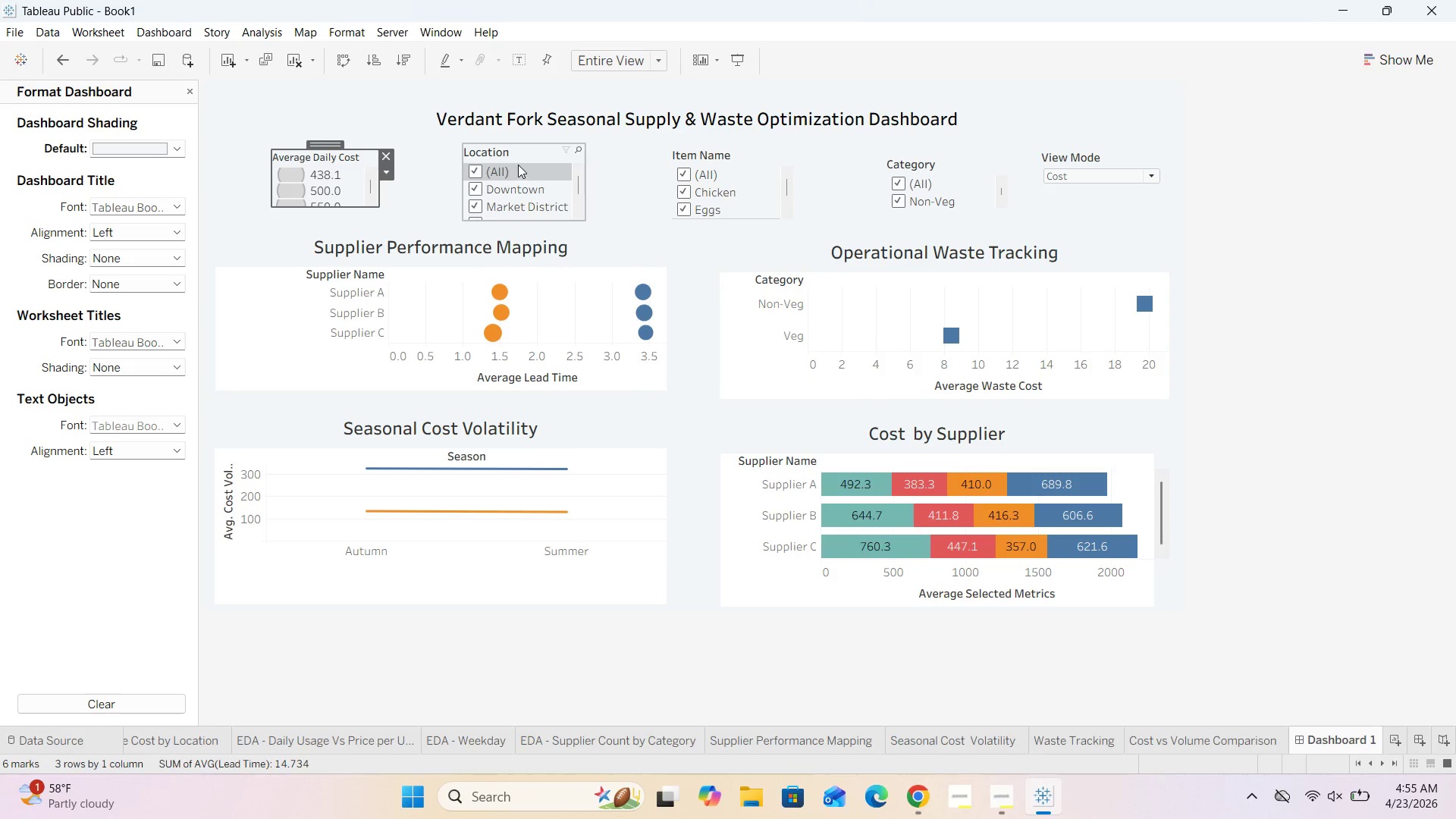 
double_click([517, 154])
 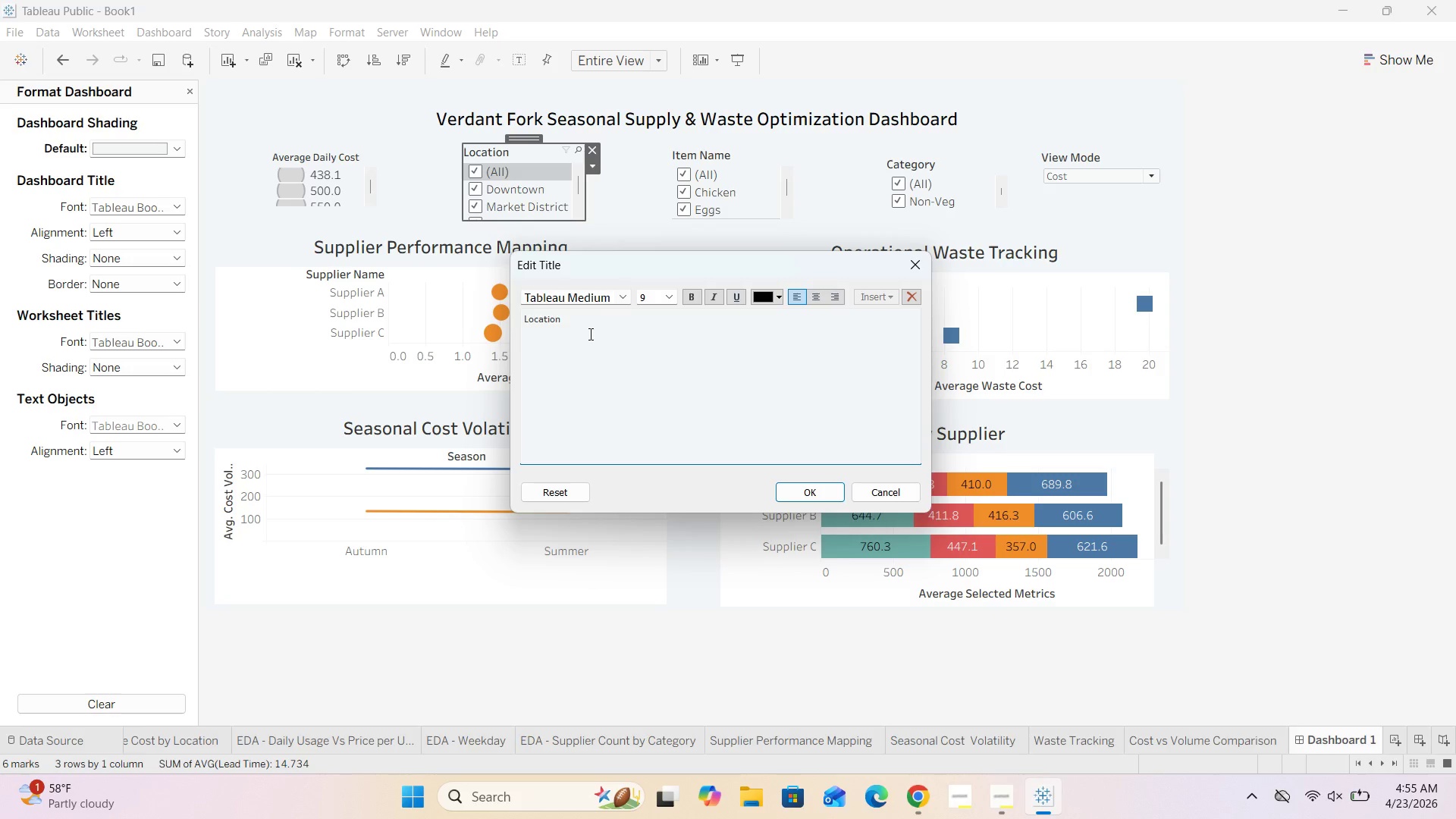 
left_click_drag(start_coordinate=[585, 321], to_coordinate=[492, 320])
 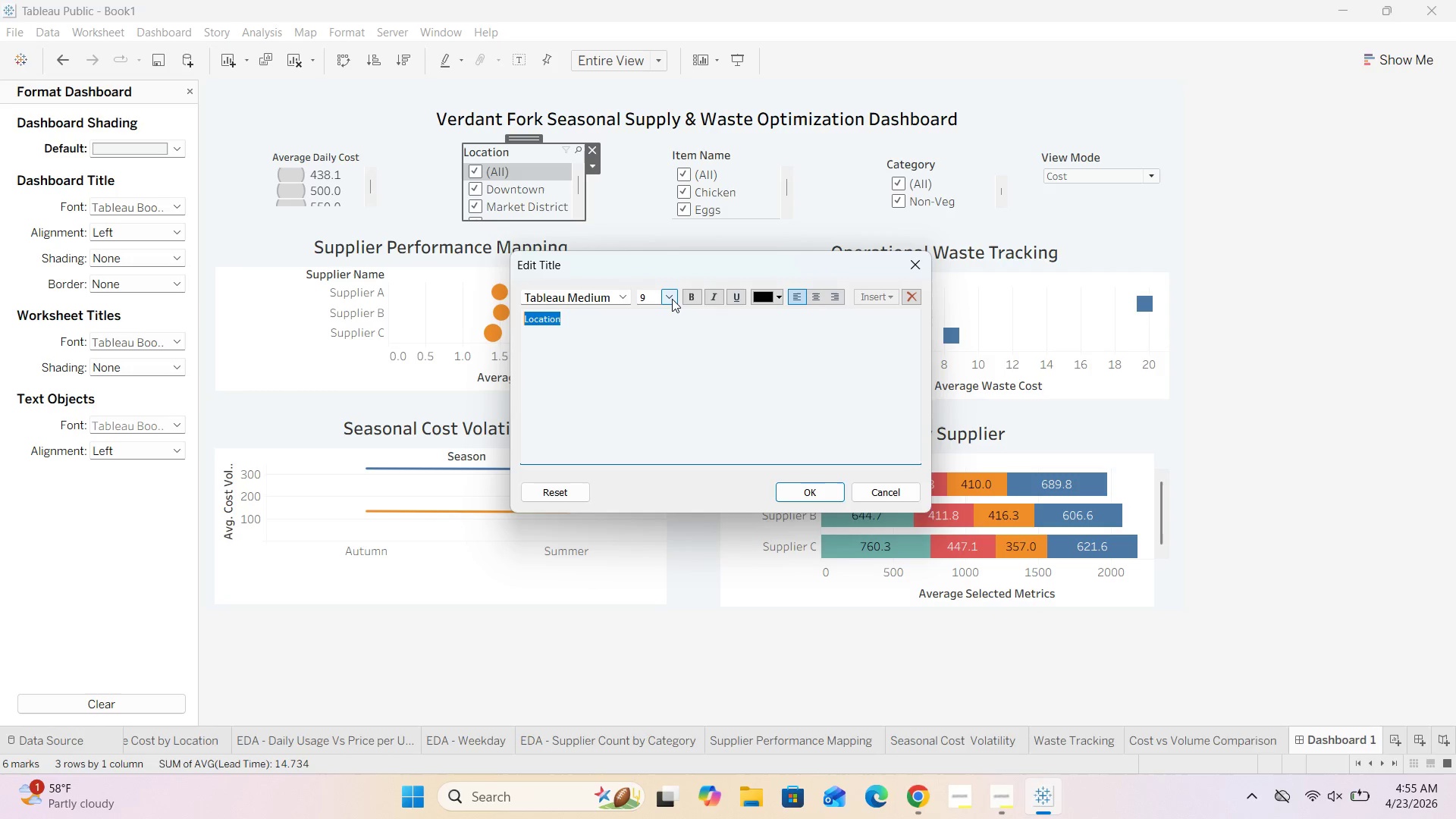 
left_click([672, 299])
 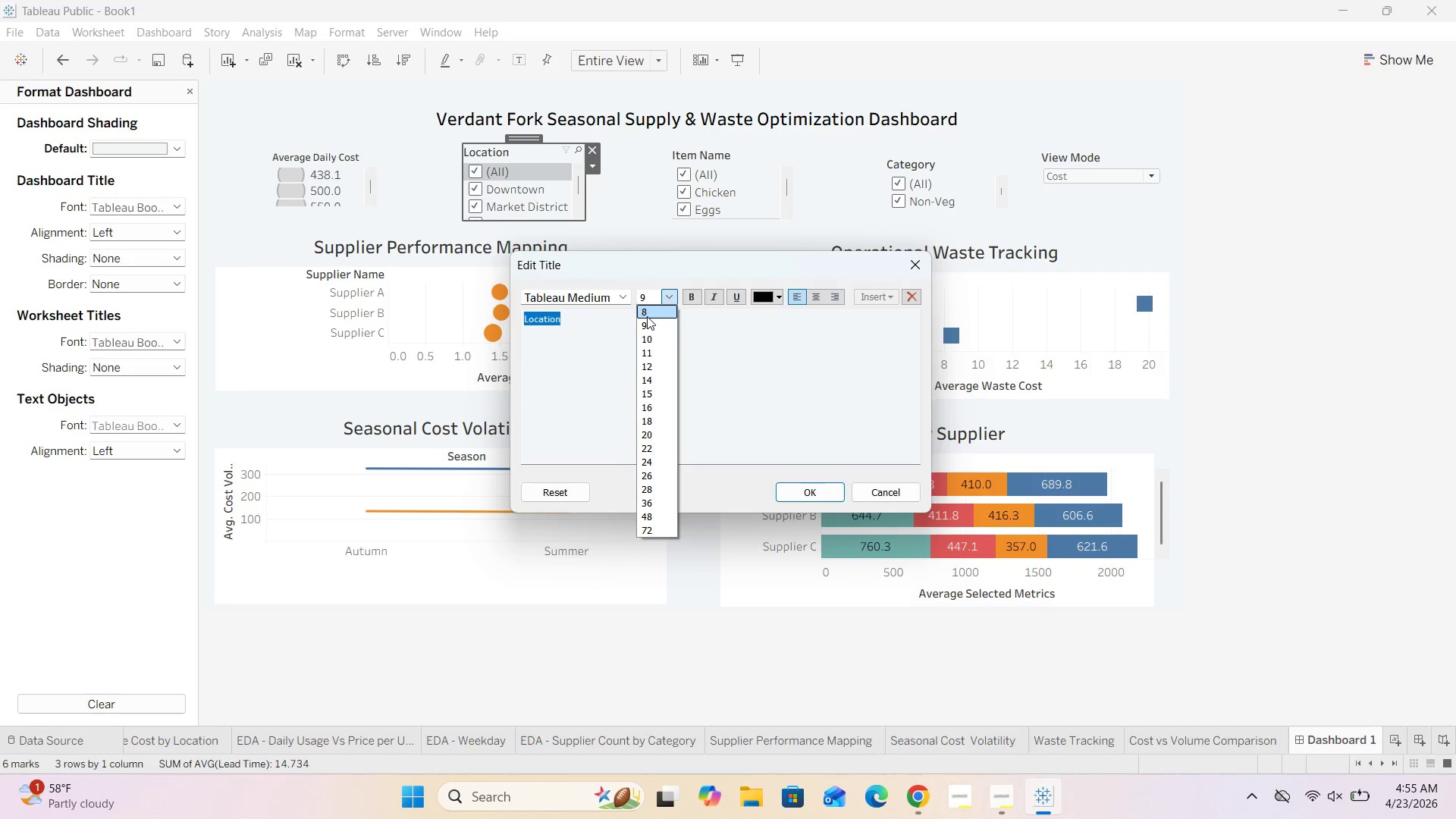 
left_click([647, 315])
 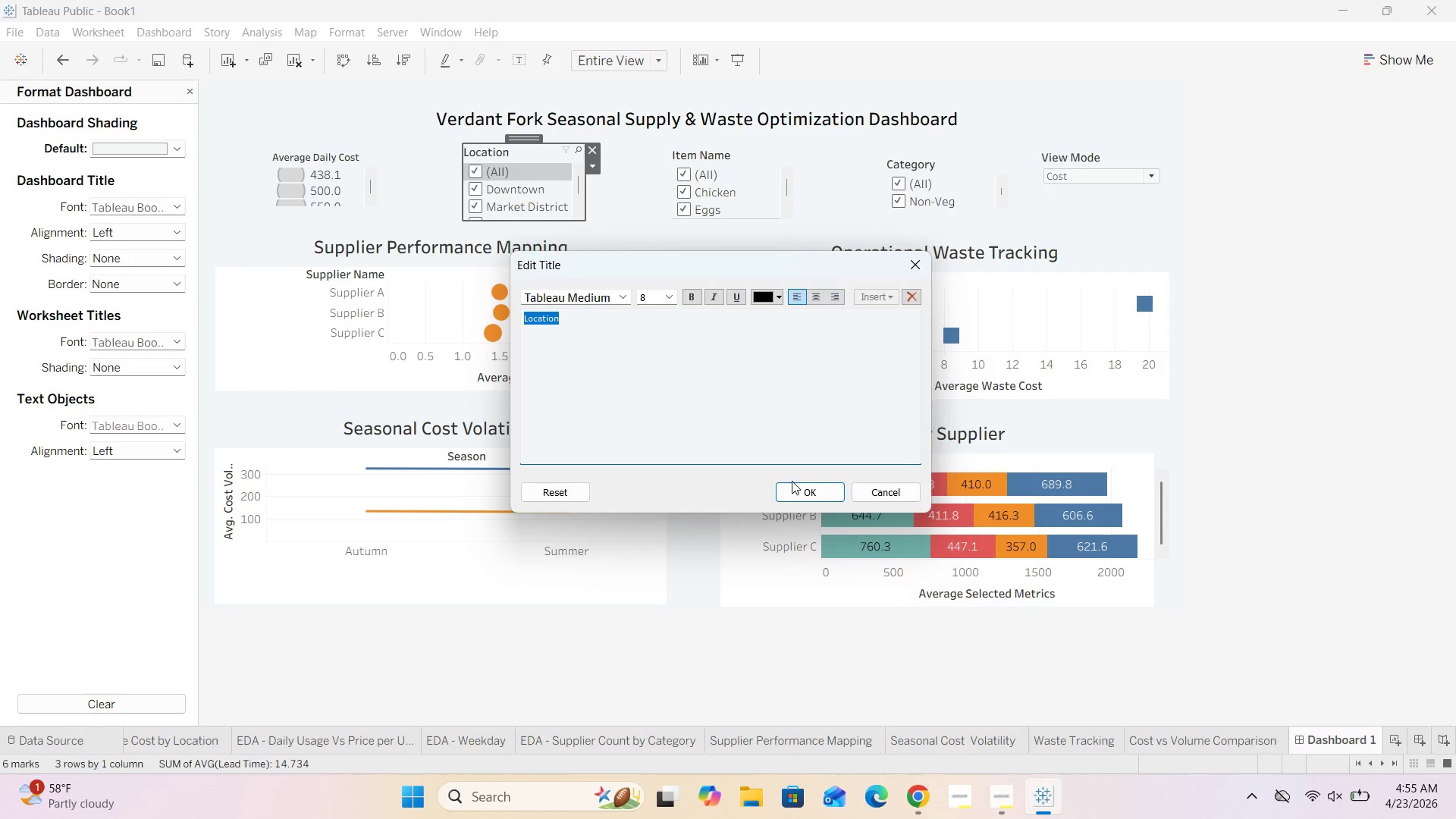 
left_click([805, 489])
 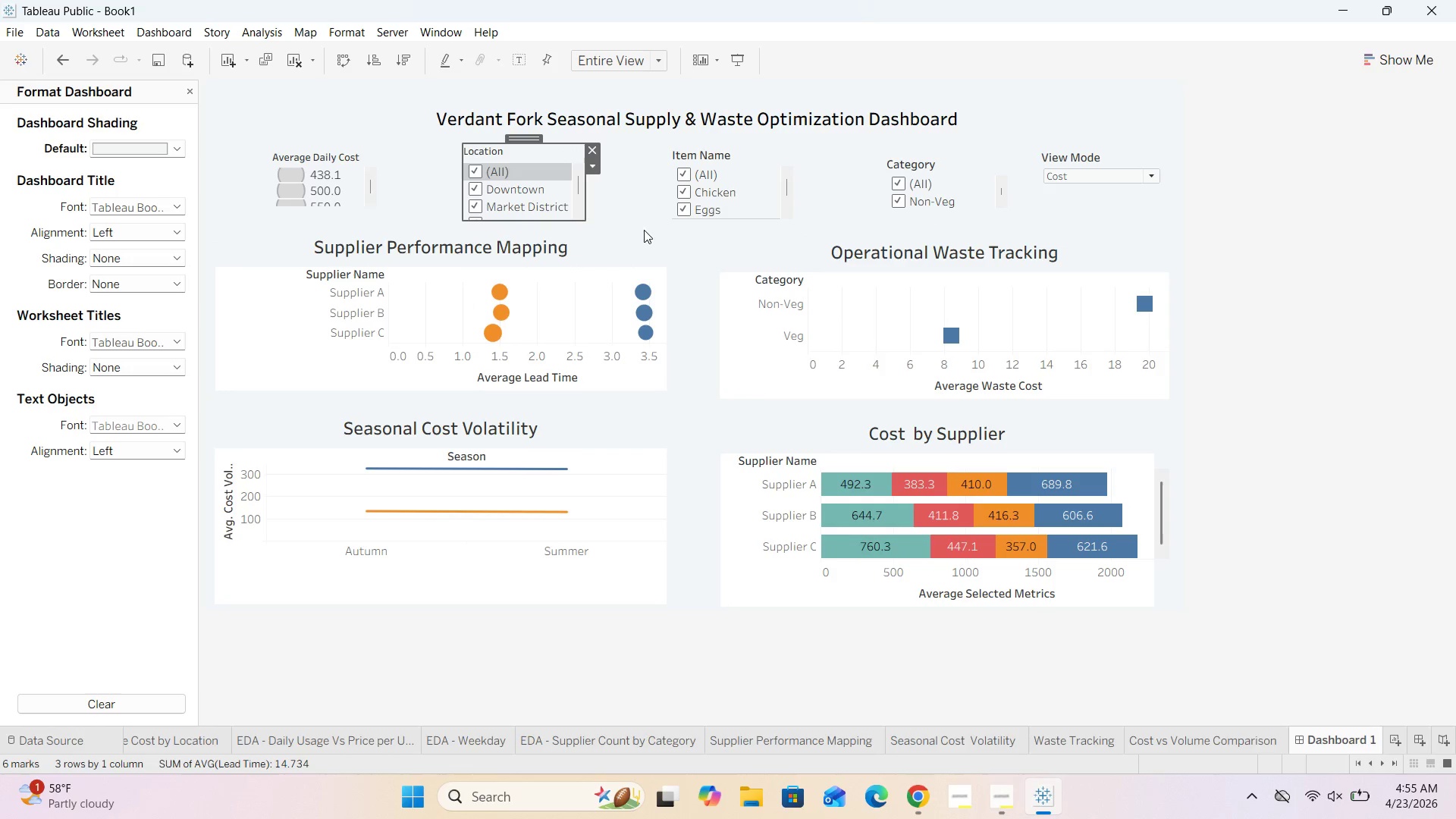 
left_click([635, 218])
 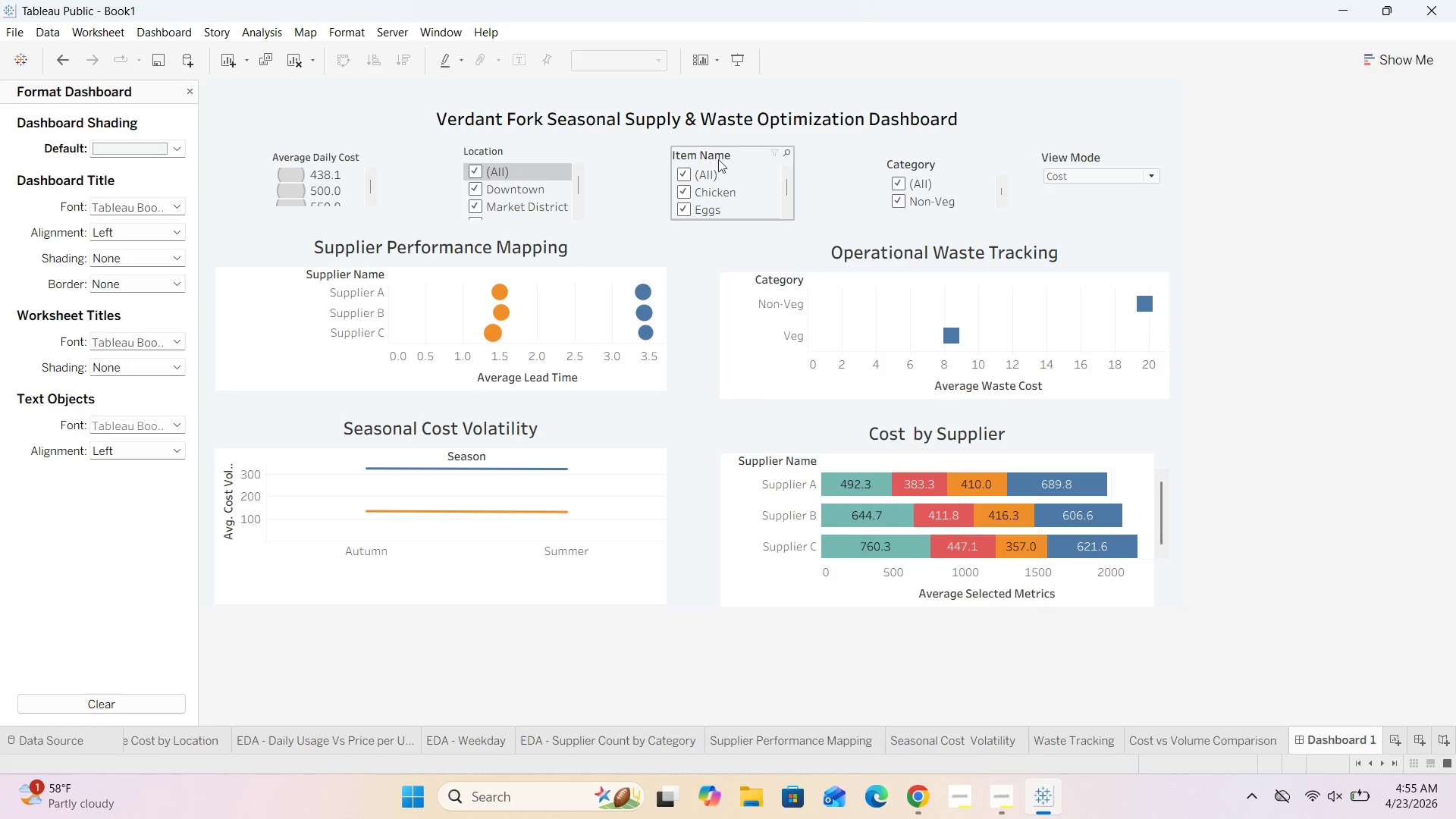 
double_click([726, 153])
 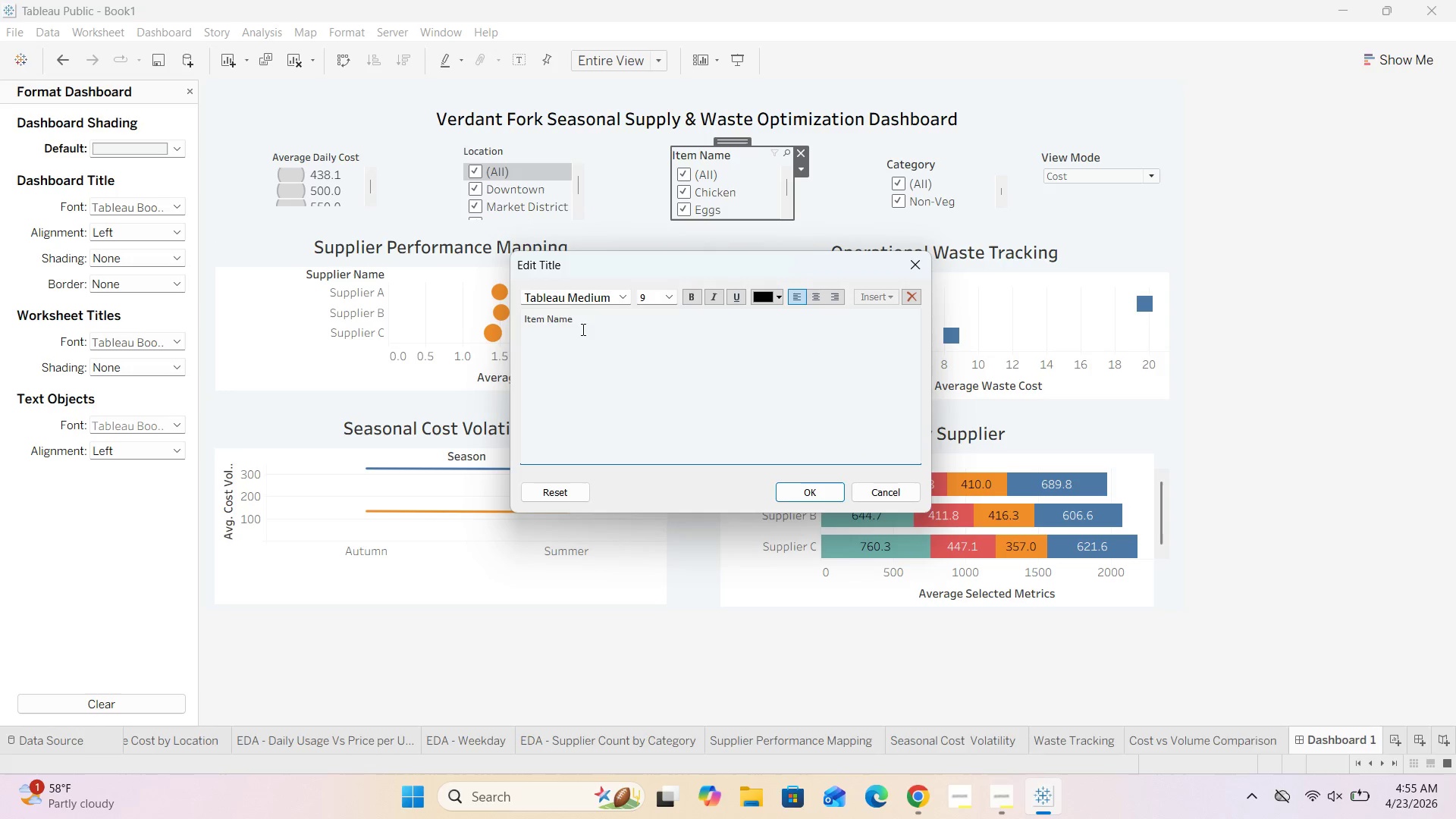 
left_click_drag(start_coordinate=[589, 319], to_coordinate=[474, 319])
 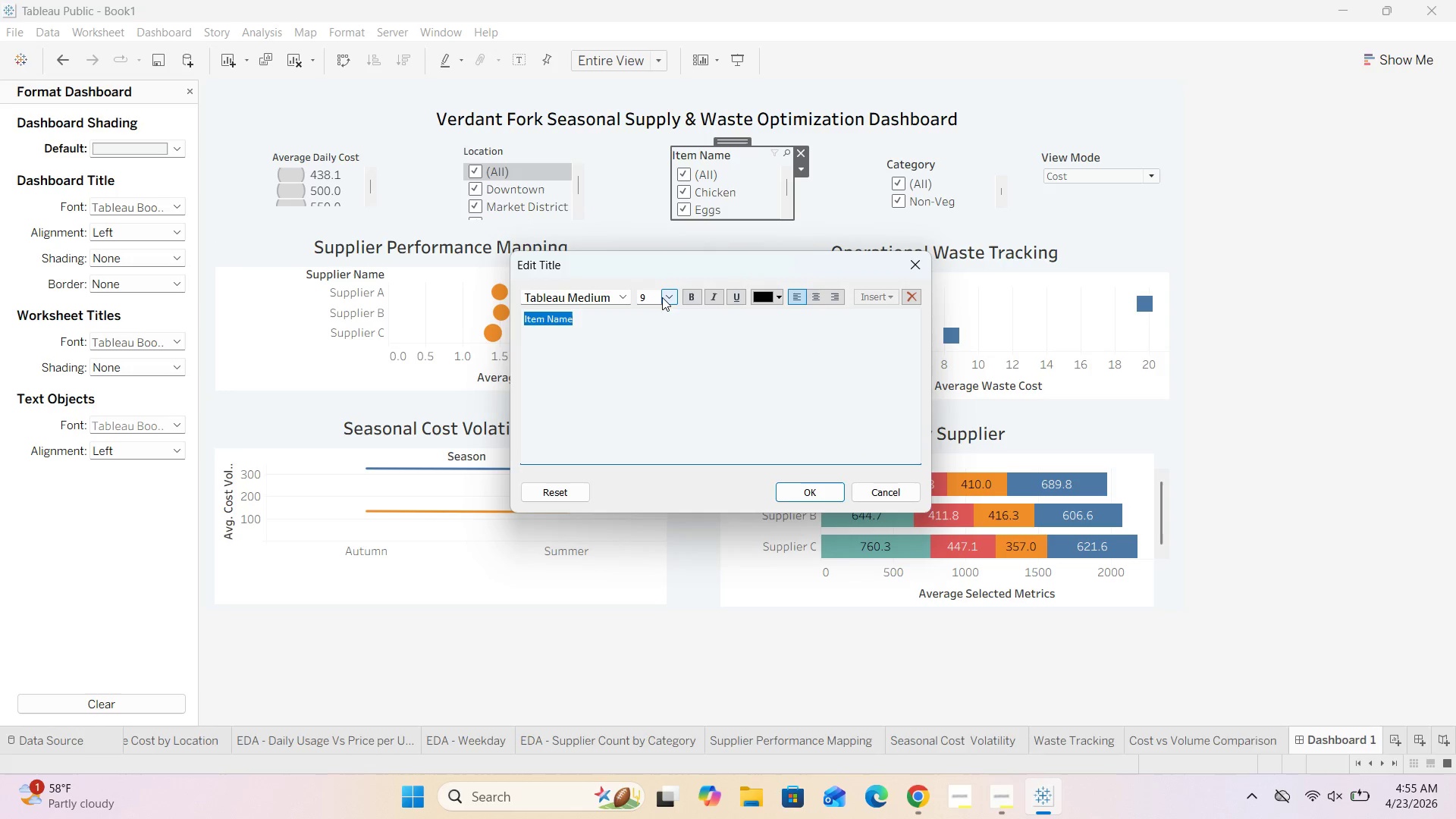 
left_click([668, 295])
 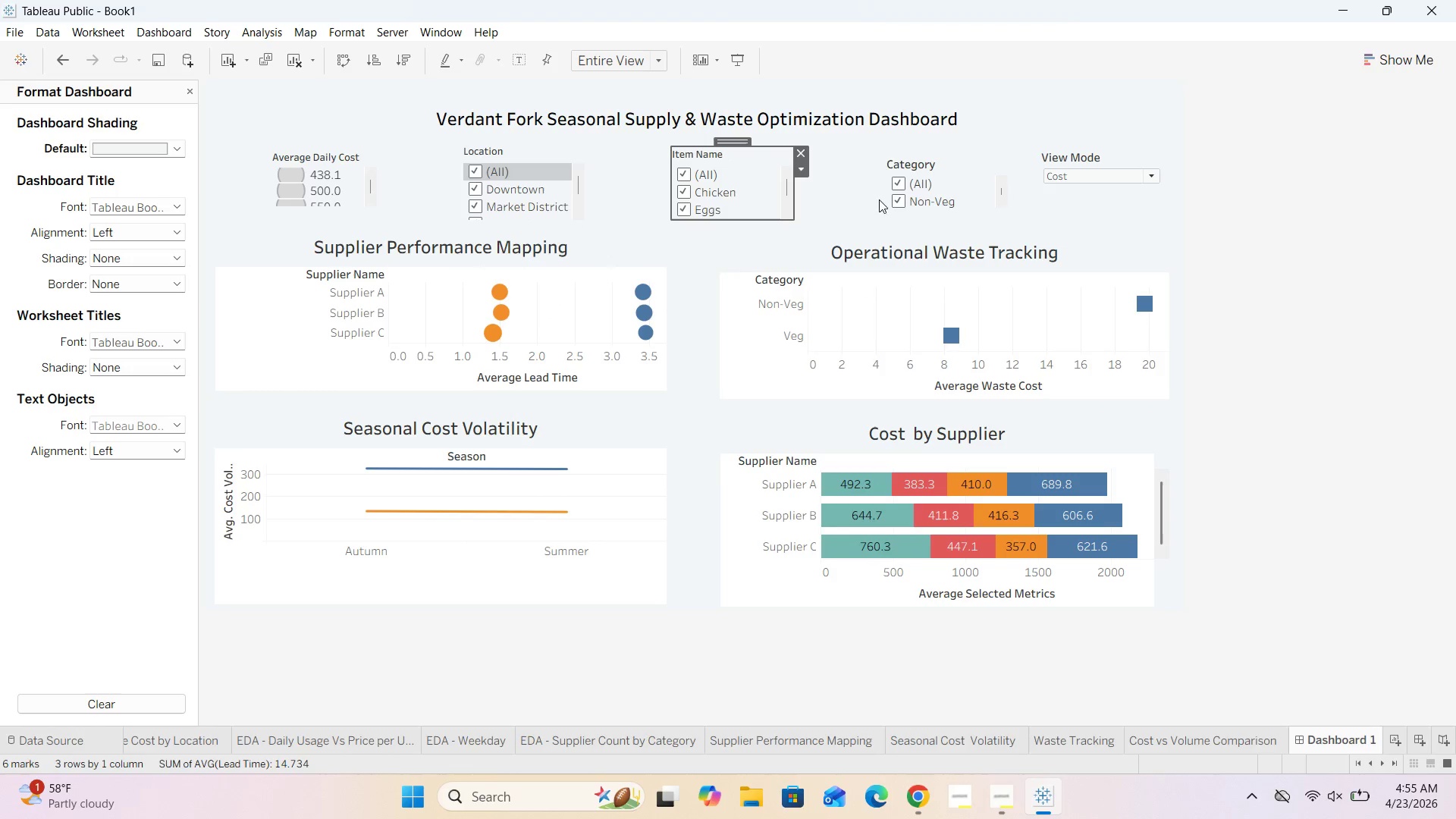 
double_click([921, 169])
 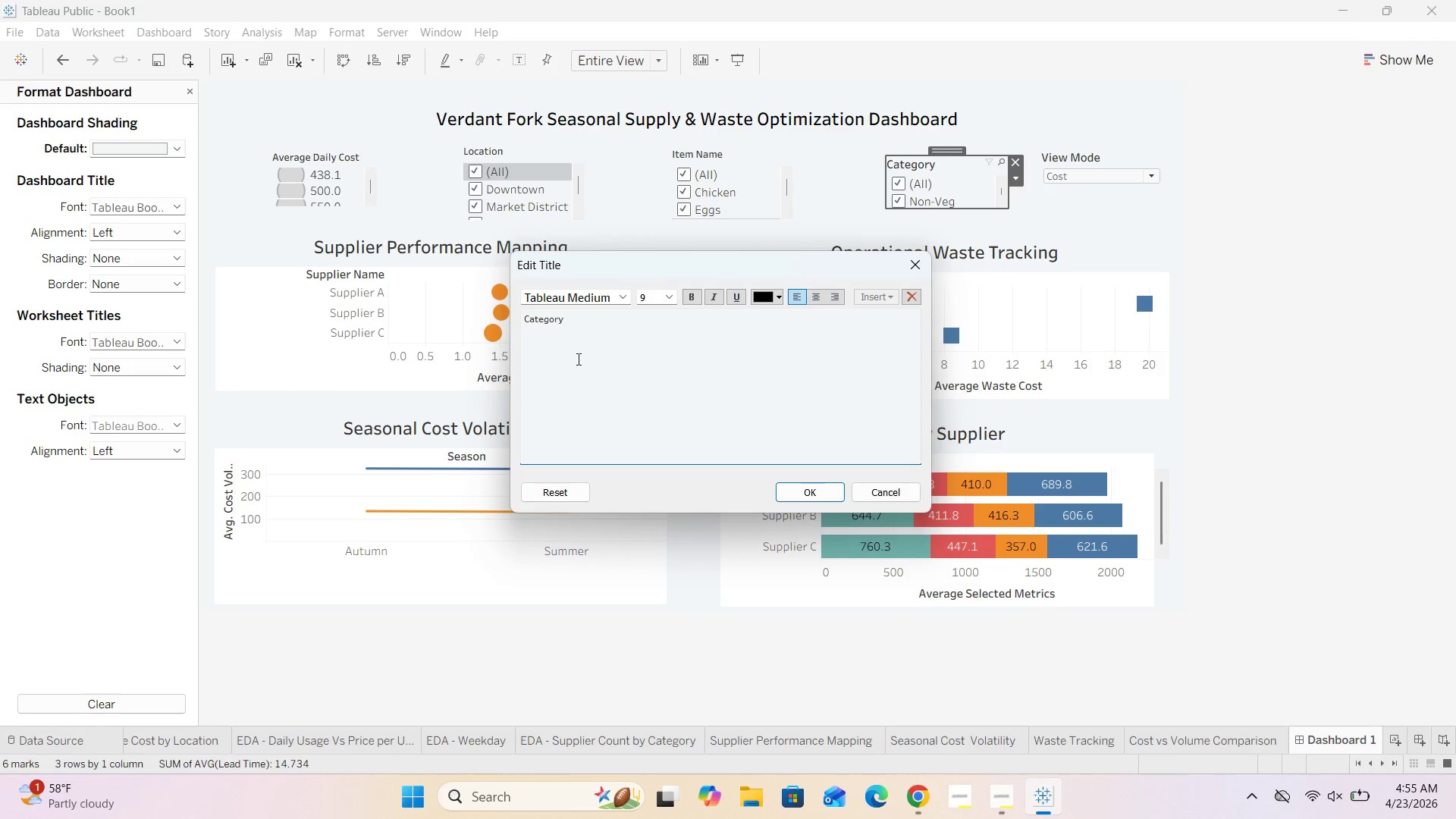 
left_click_drag(start_coordinate=[585, 325], to_coordinate=[487, 313])
 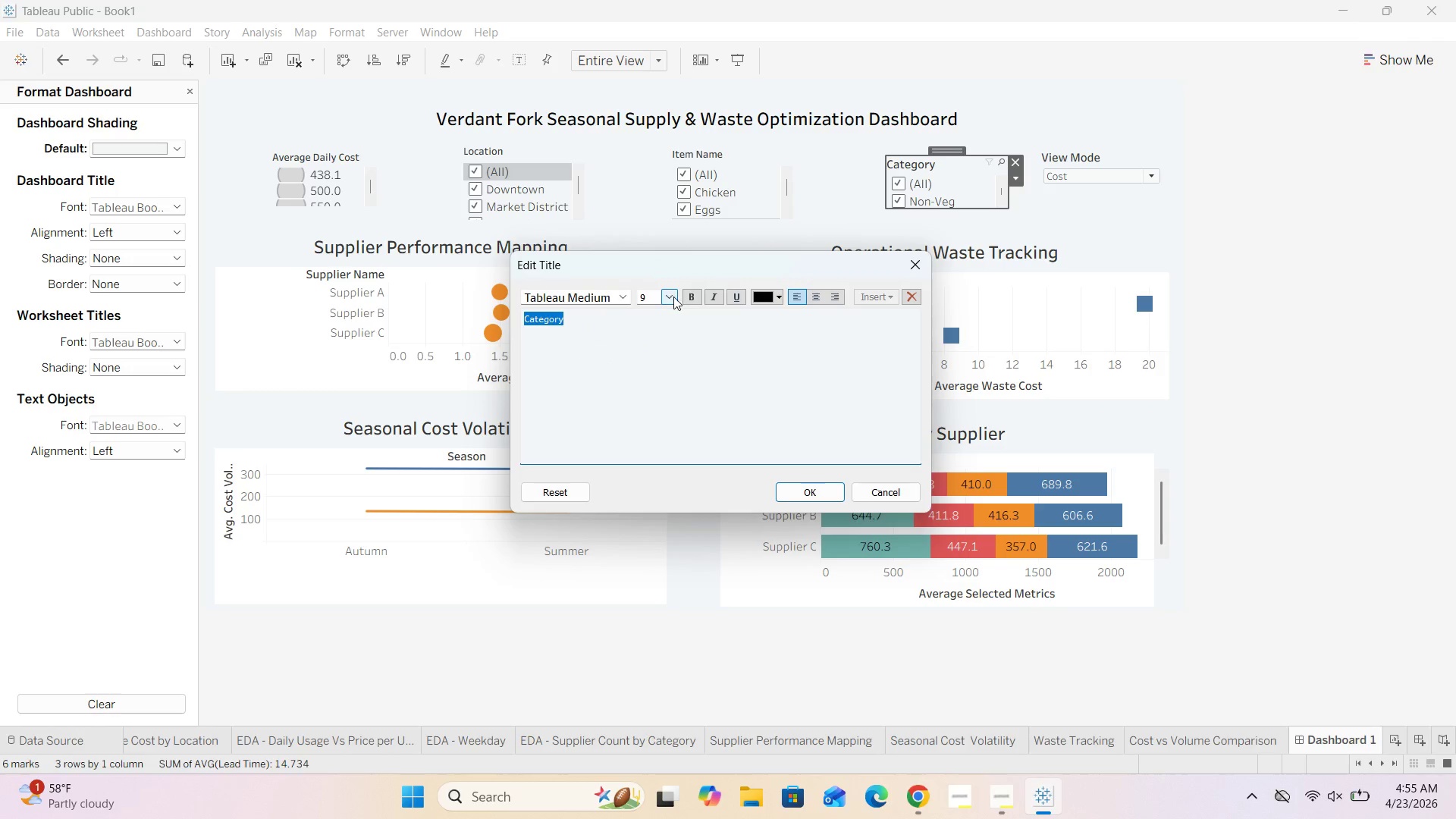 
left_click([673, 296])
 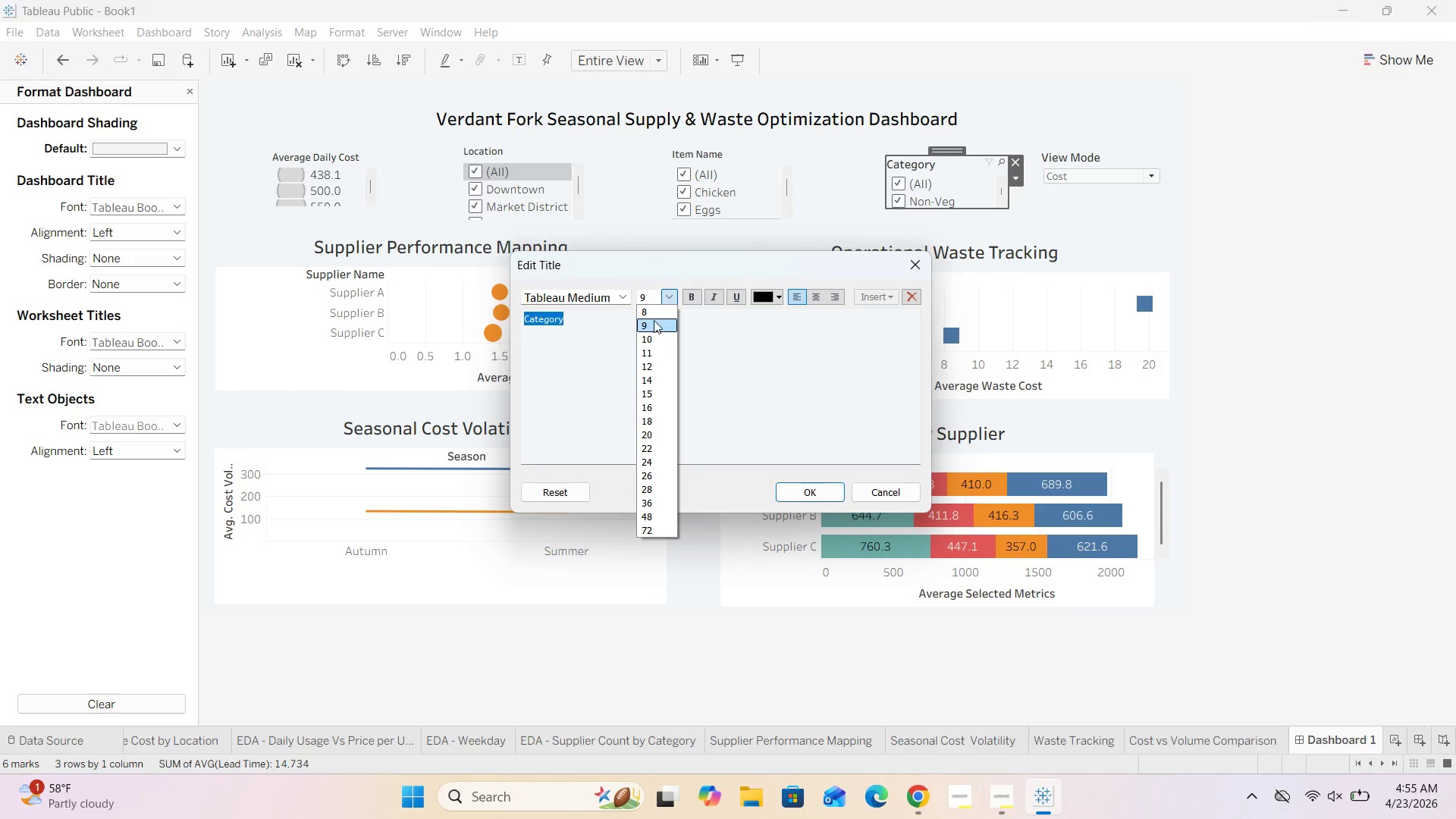 
left_click([651, 315])
 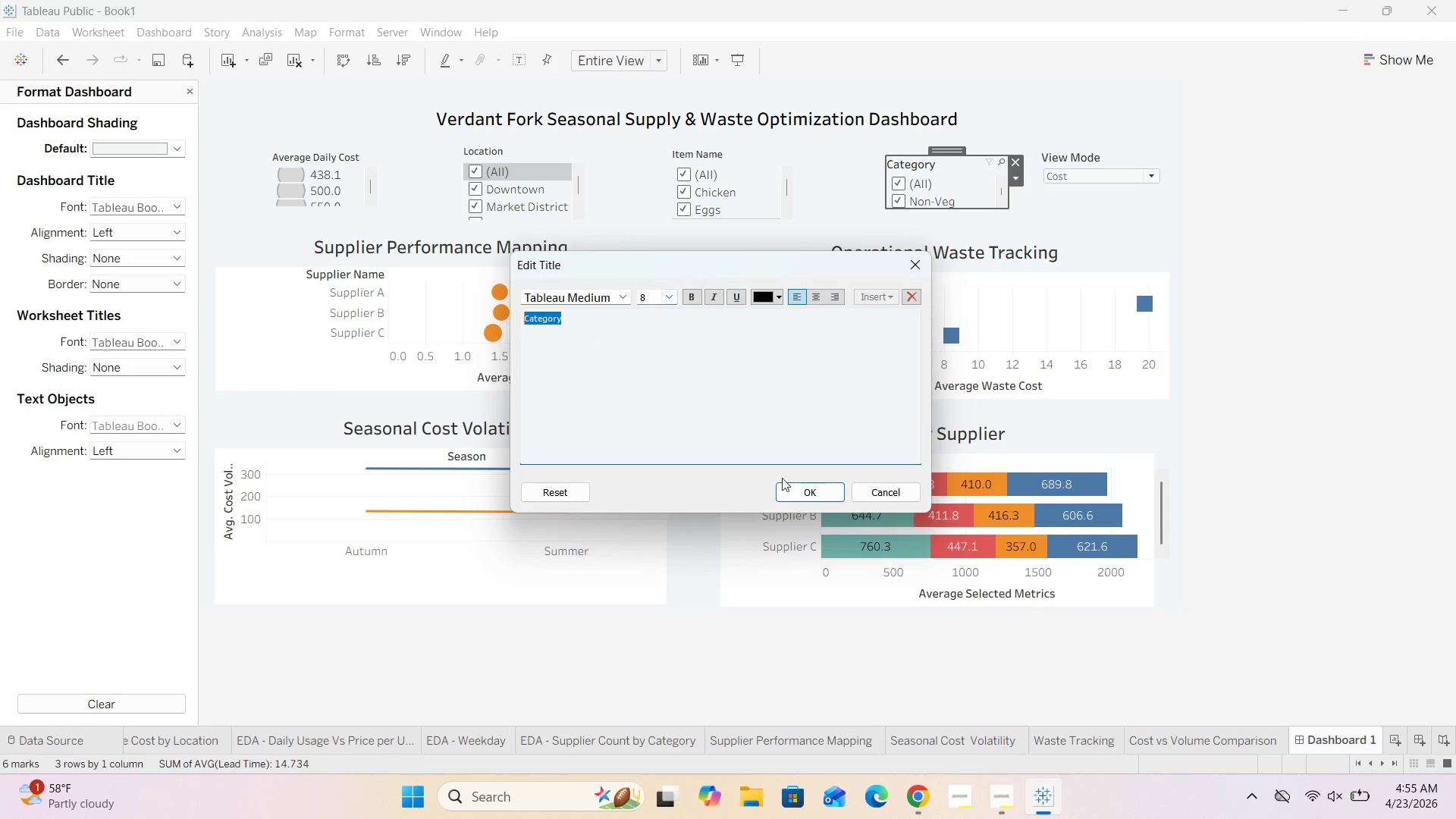 
left_click([792, 496])
 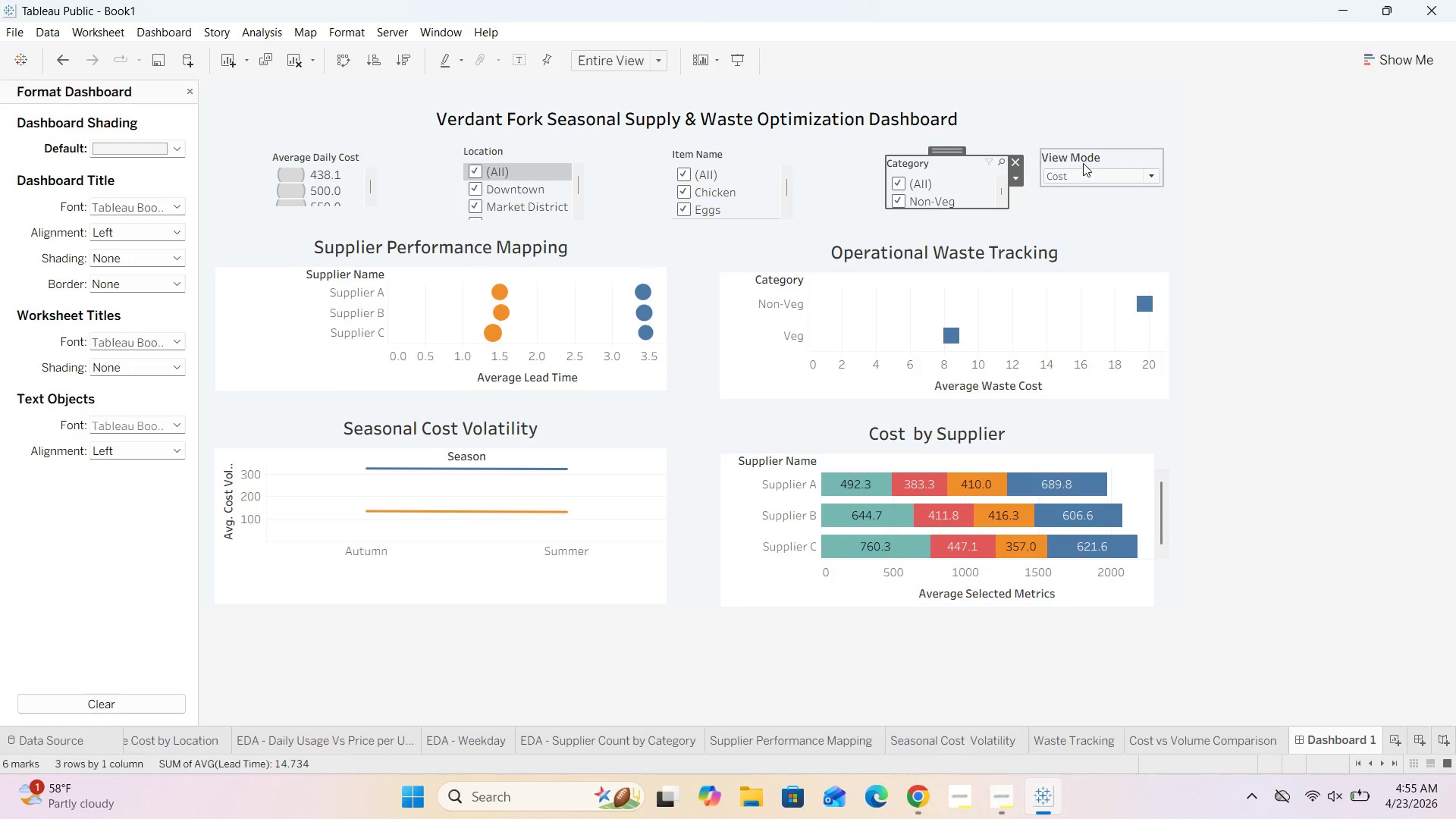 
double_click([1084, 161])
 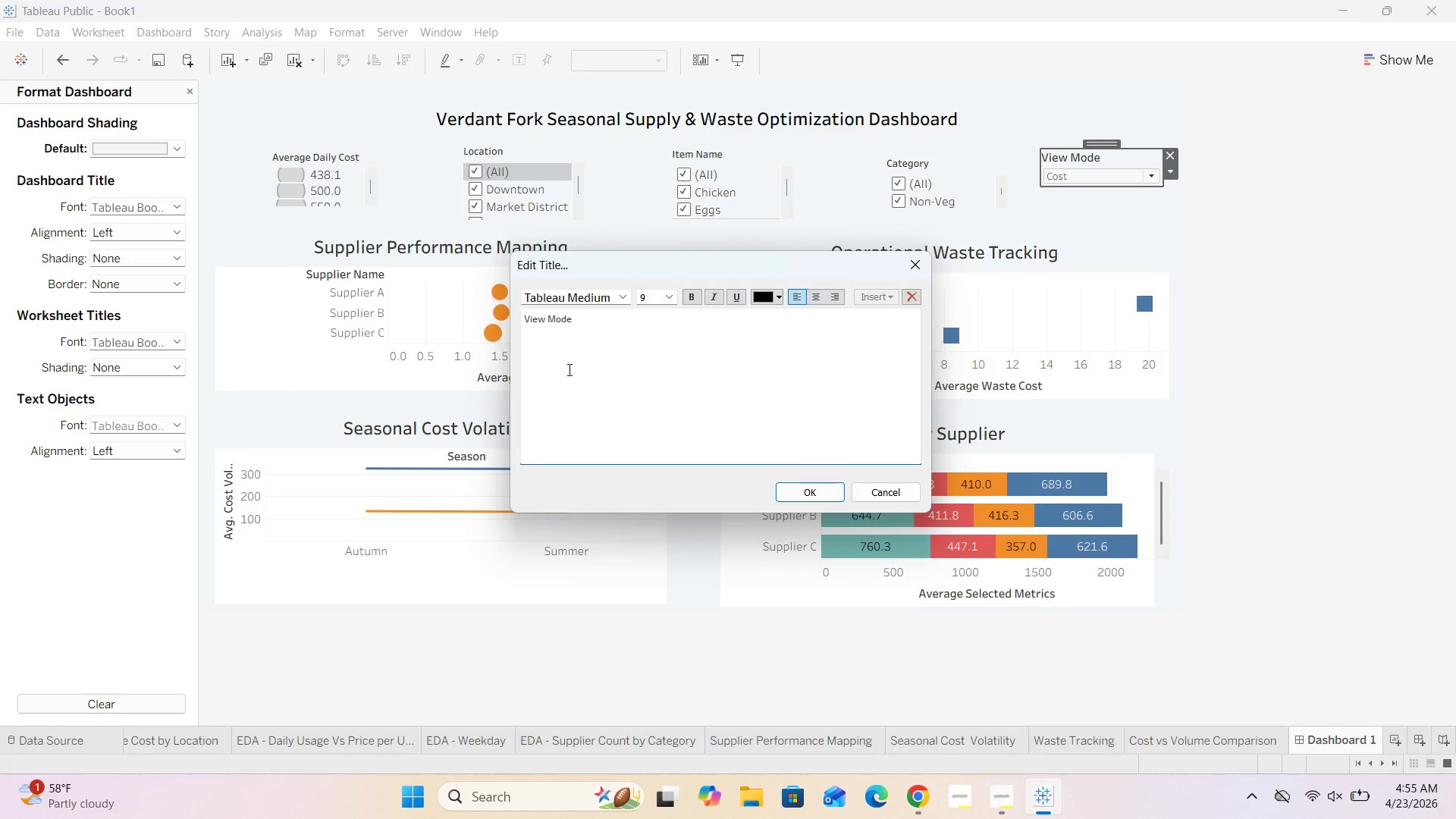 
left_click_drag(start_coordinate=[598, 322], to_coordinate=[488, 319])
 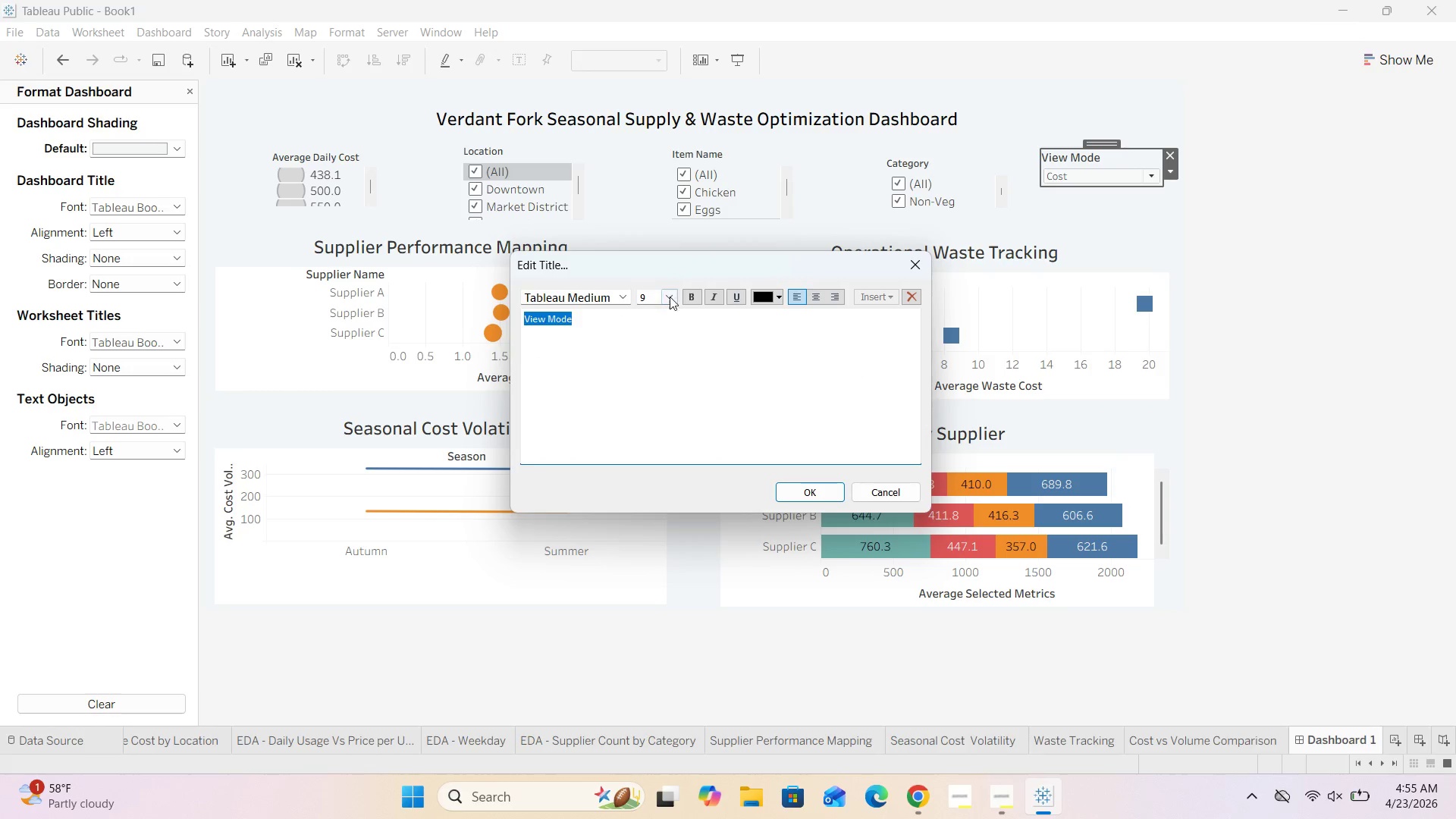 
left_click([670, 296])
 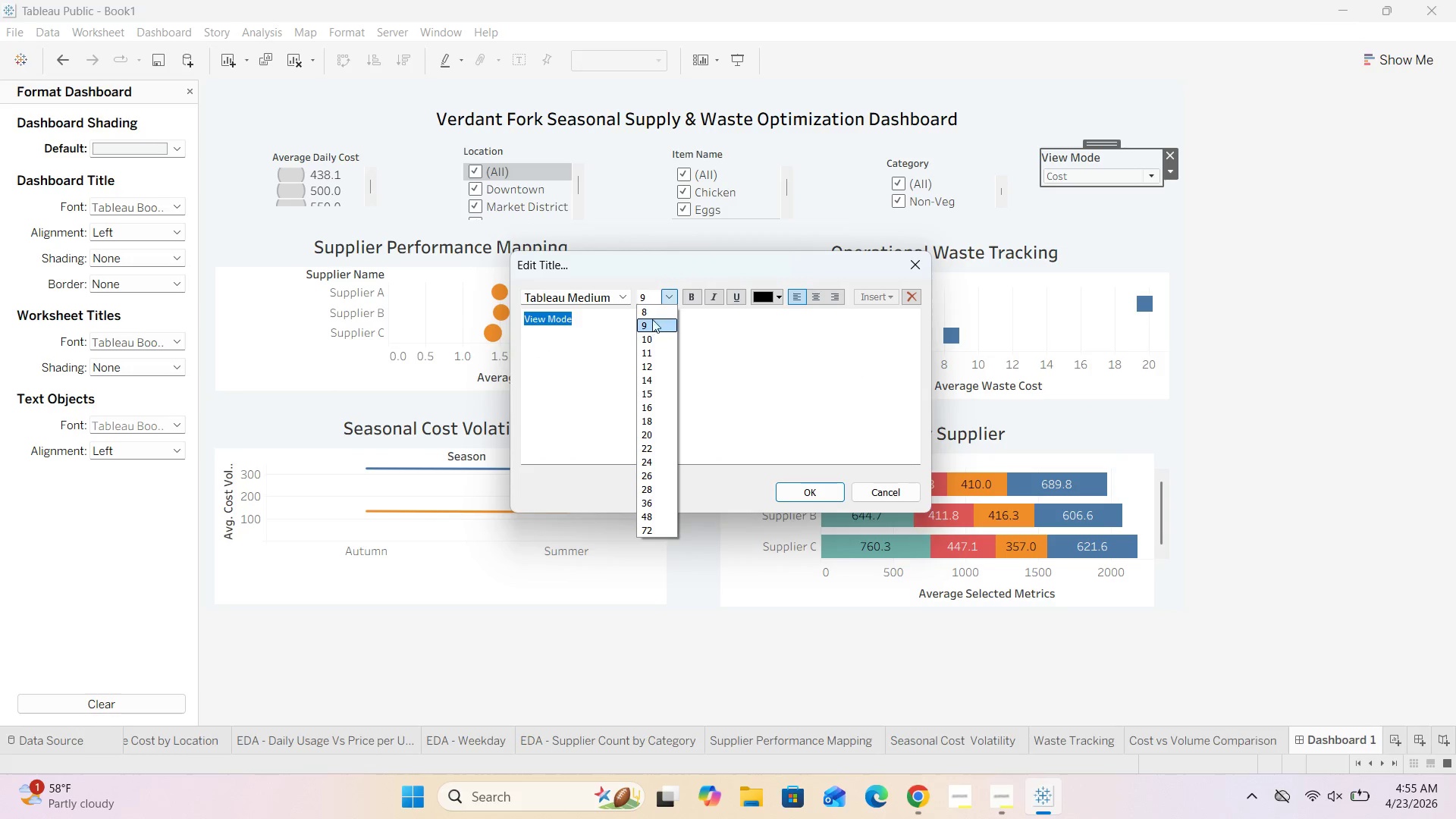 
left_click([652, 315])
 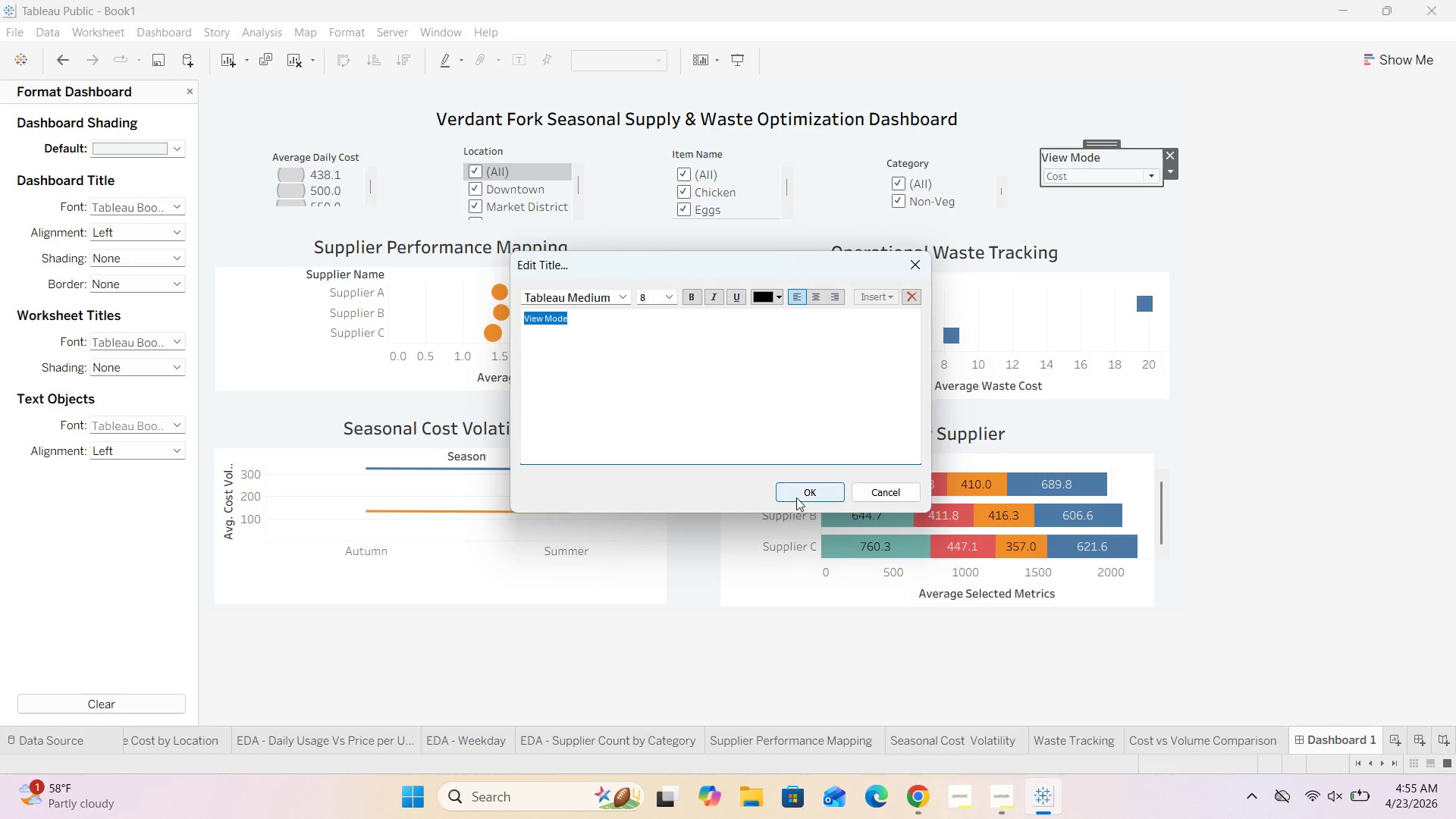 
left_click([800, 493])
 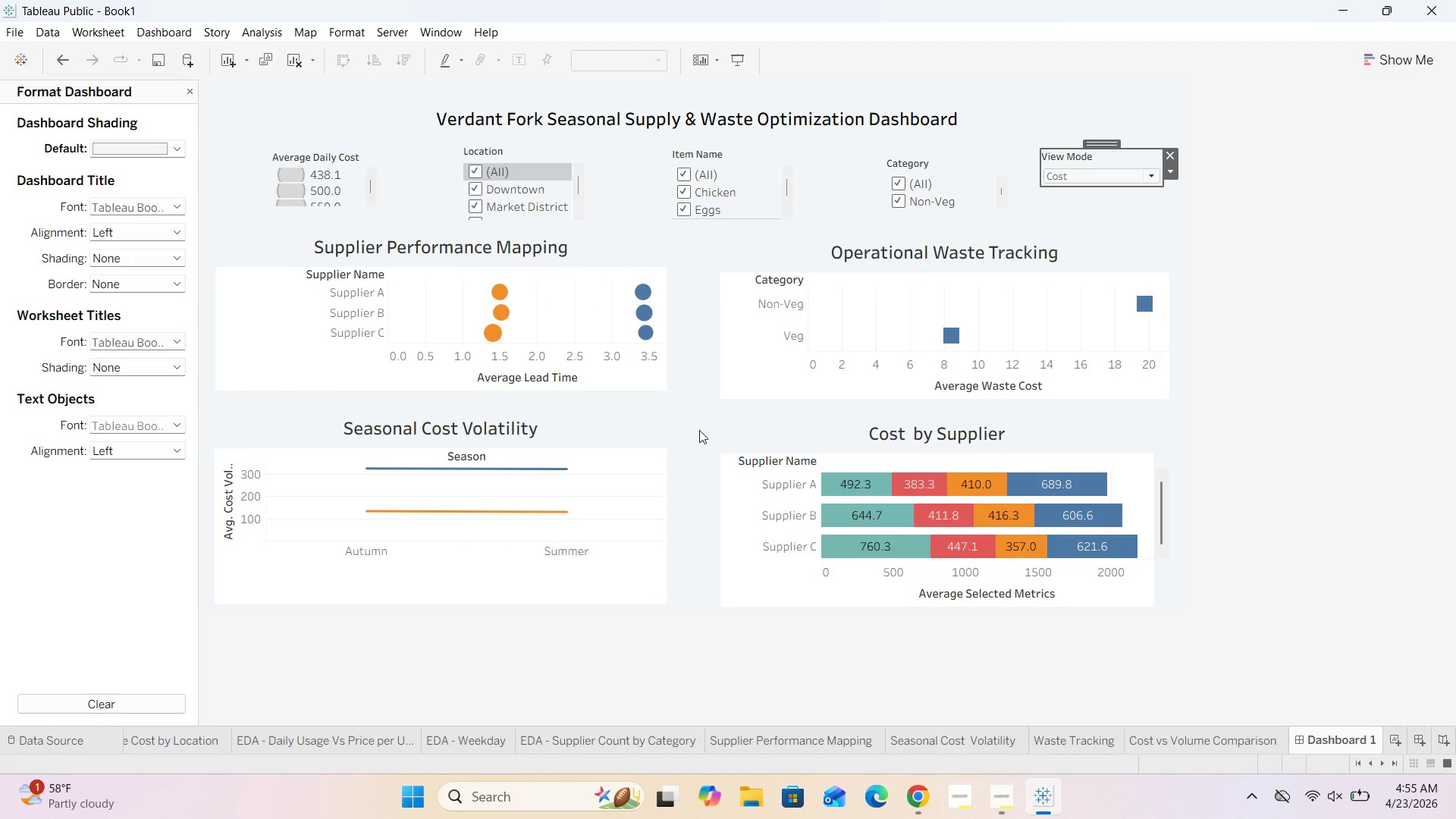 
left_click([697, 425])
 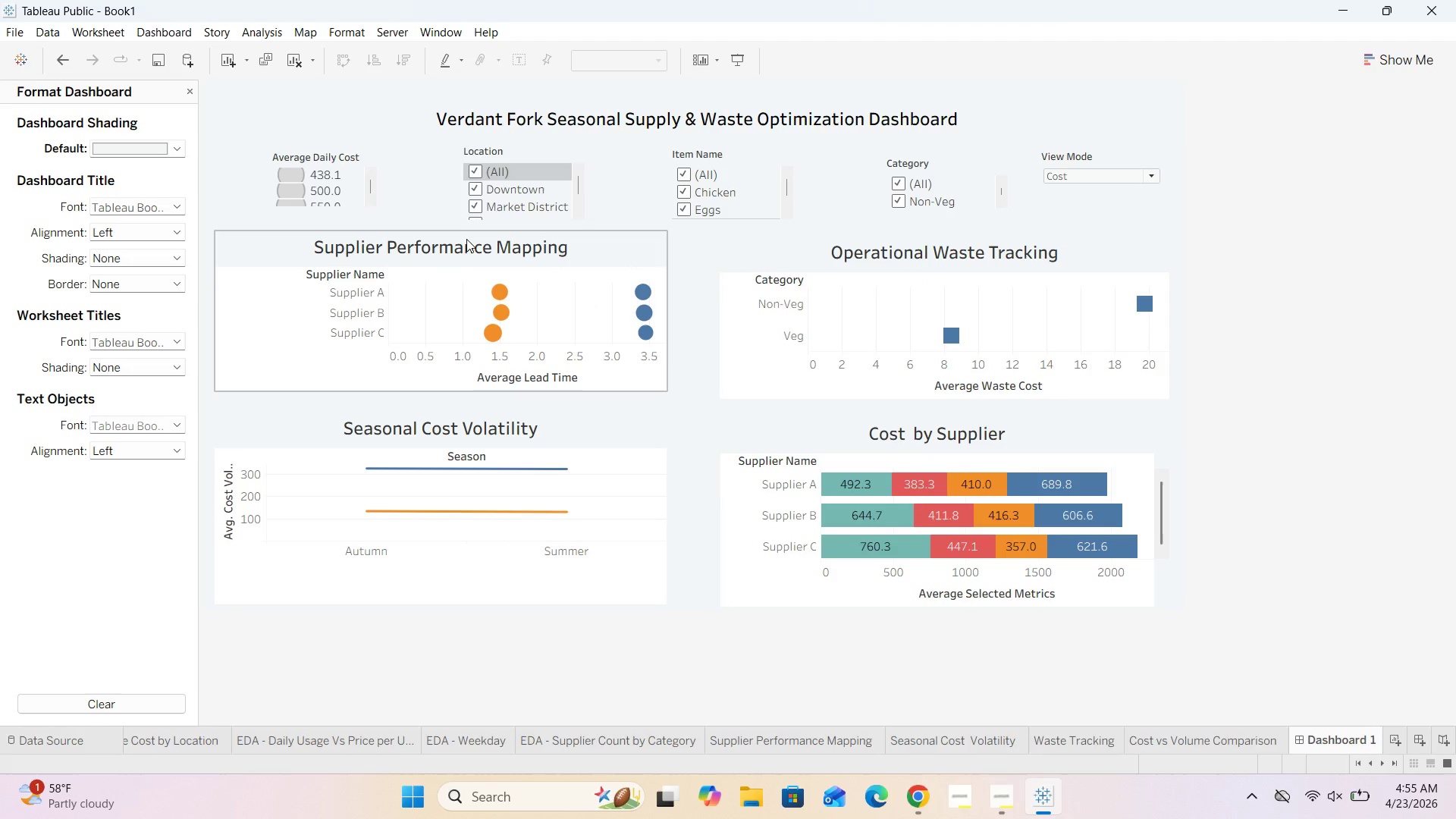 
double_click([467, 240])
 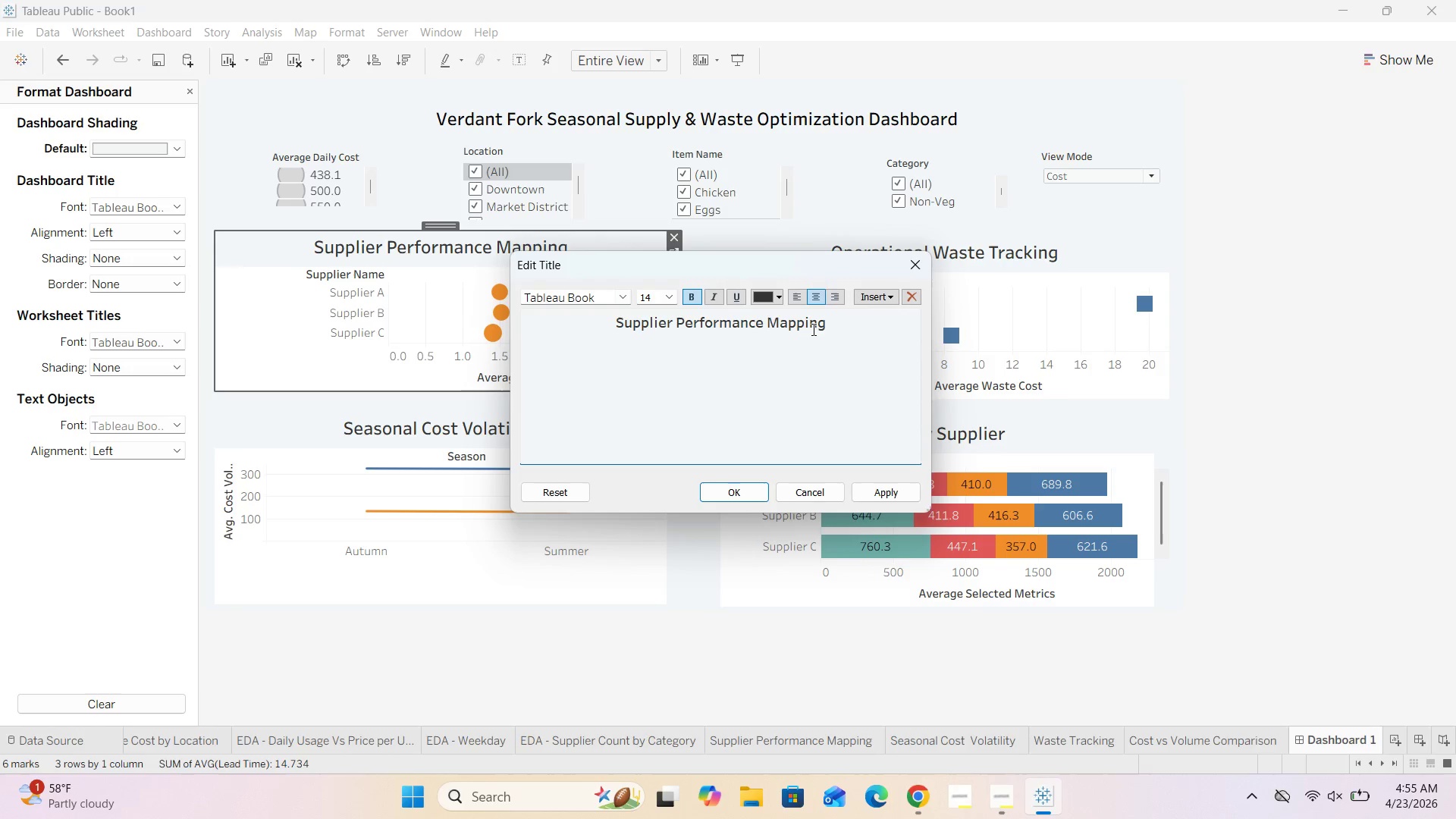 
left_click_drag(start_coordinate=[845, 325], to_coordinate=[515, 302])
 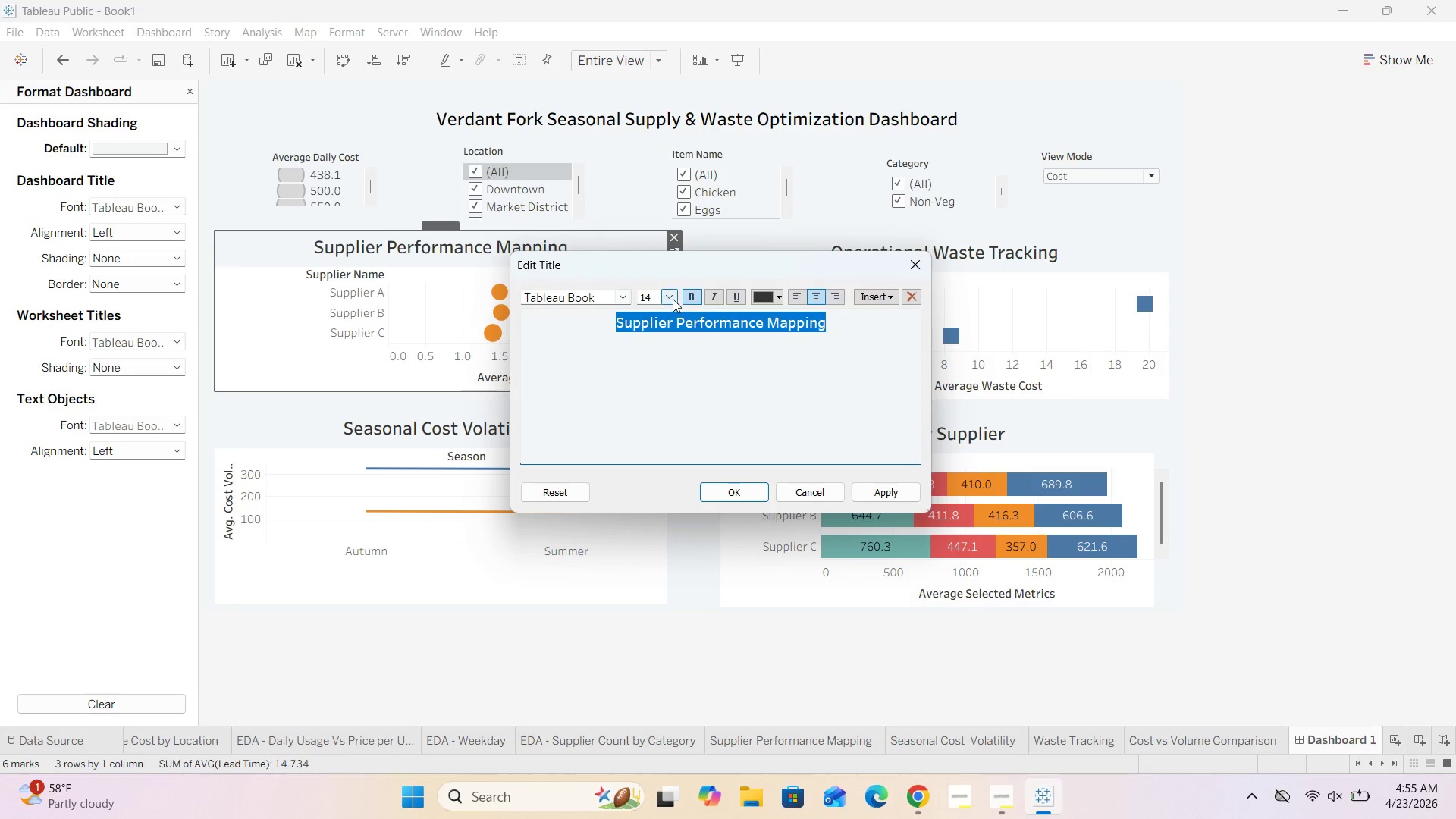 
left_click([673, 299])
 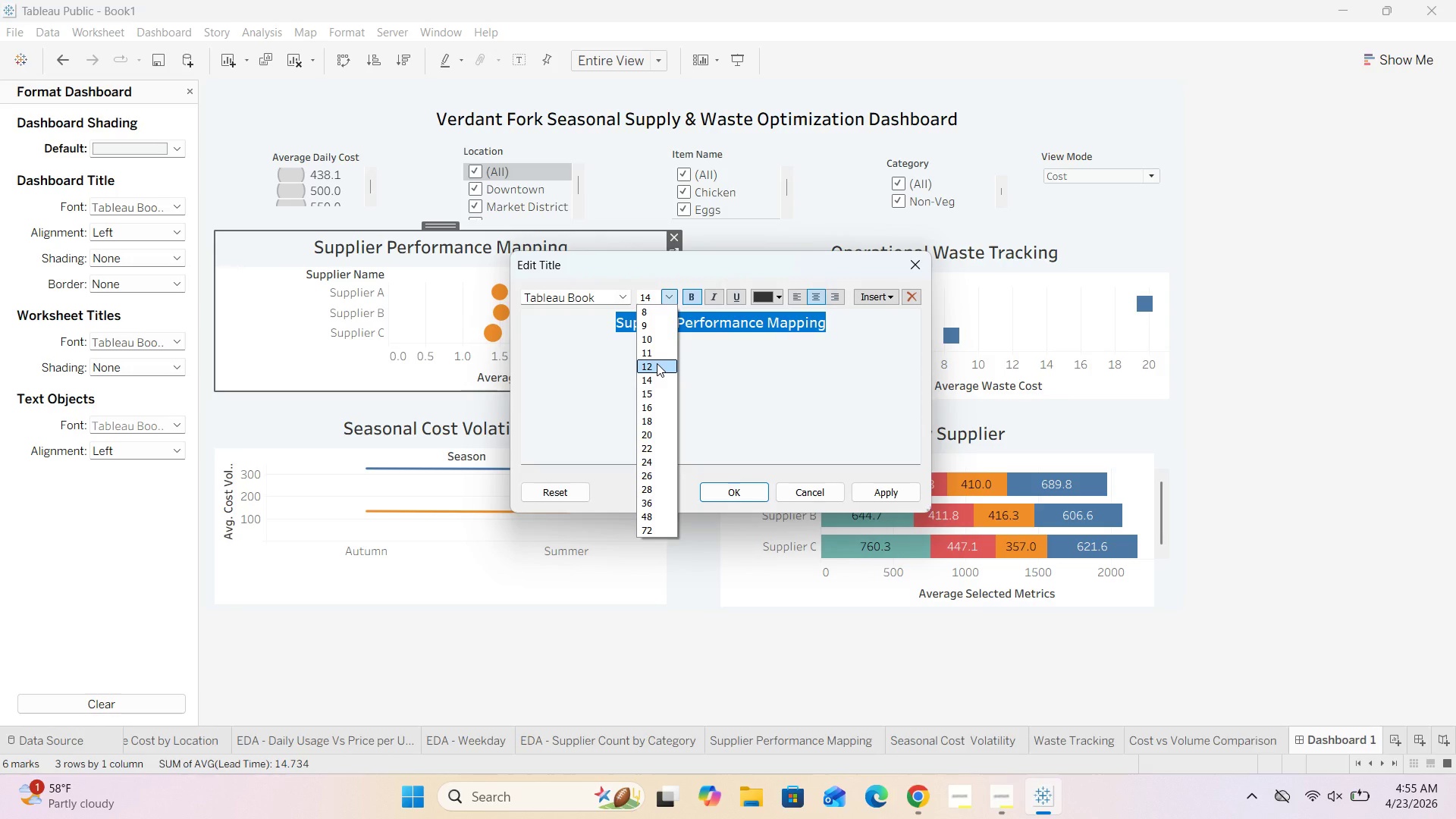 
wait(6.22)
 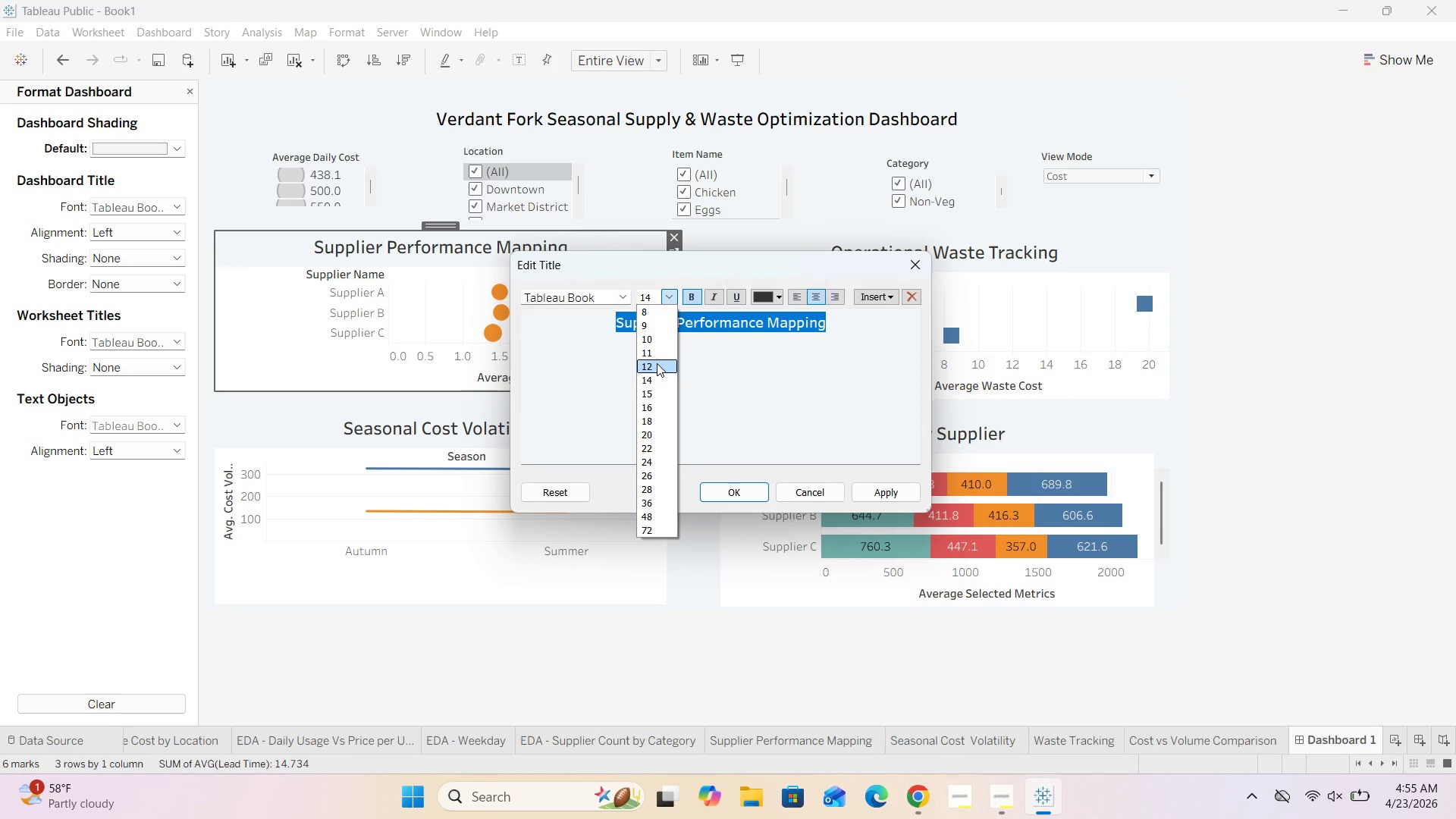 
left_click([651, 365])
 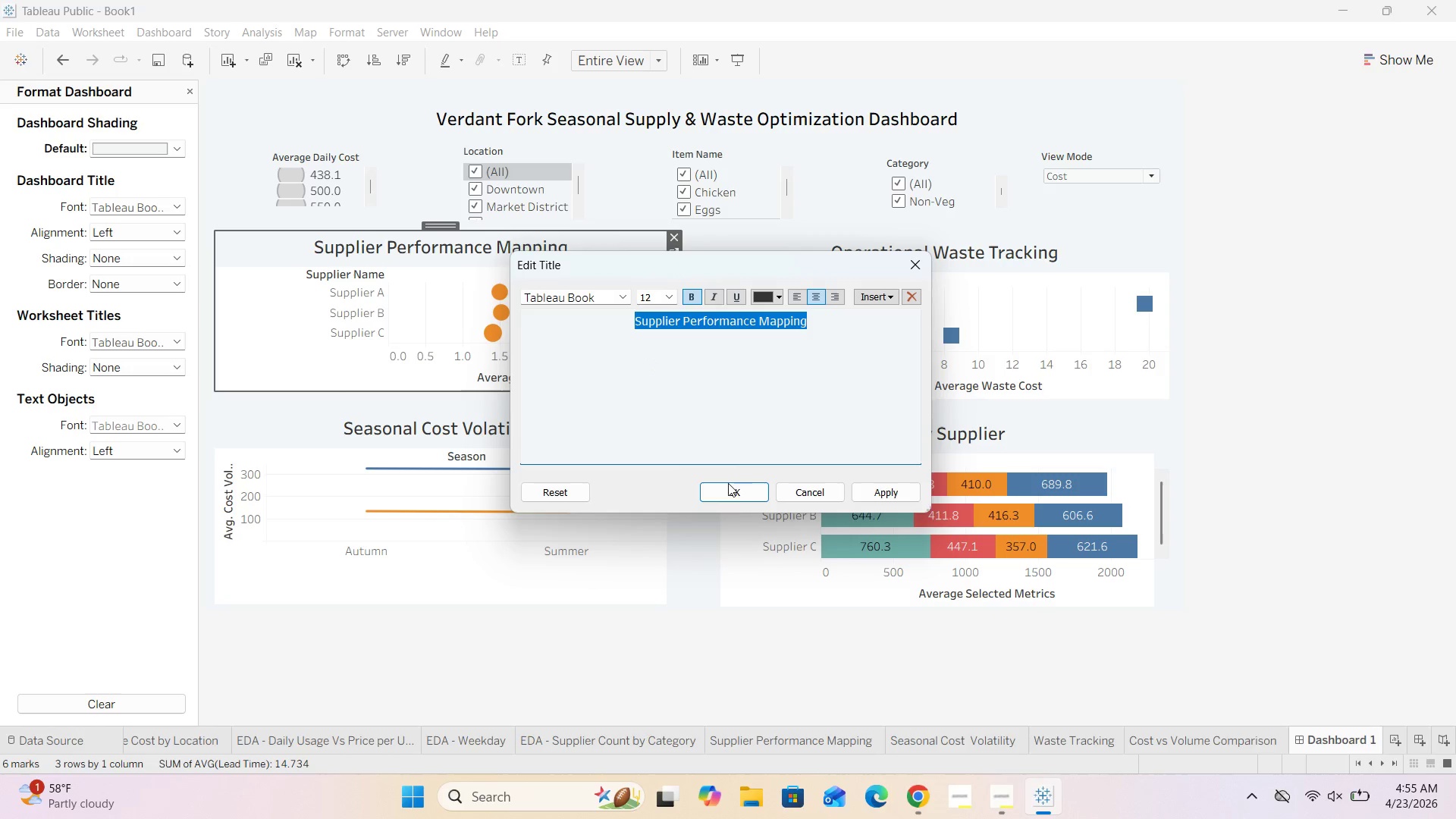 
left_click([733, 496])
 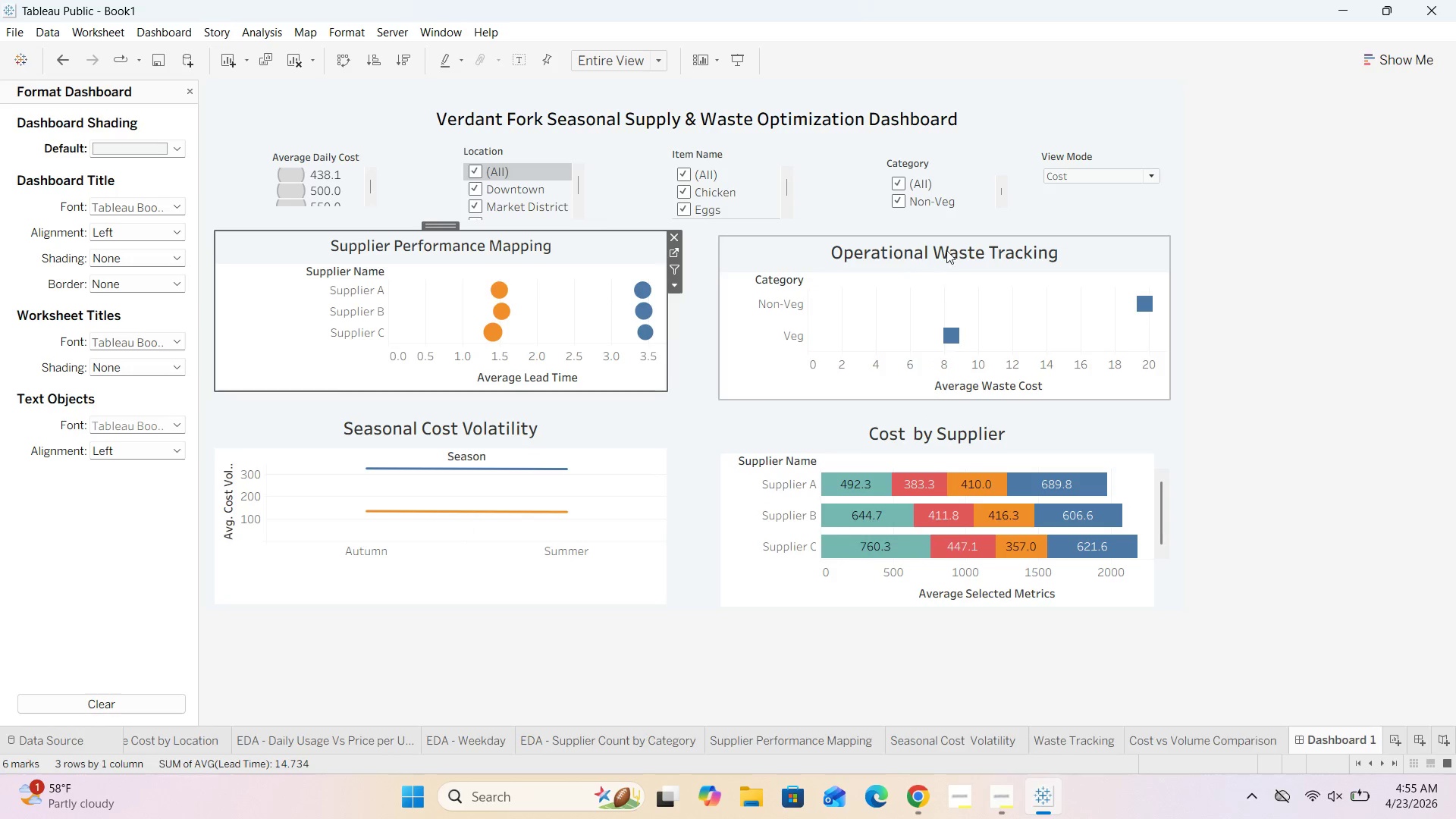 
double_click([946, 249])
 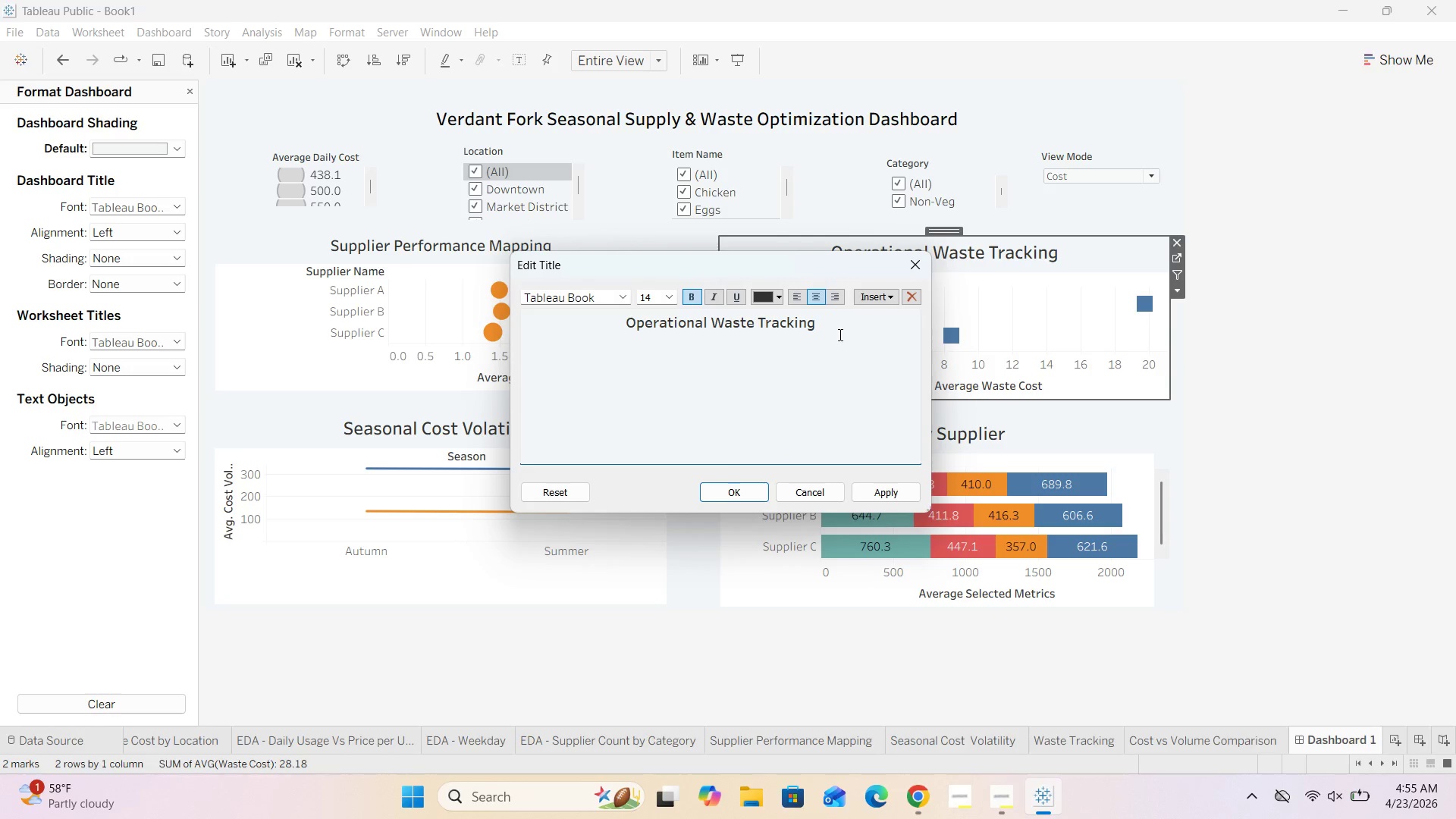 
left_click_drag(start_coordinate=[853, 325], to_coordinate=[552, 325])
 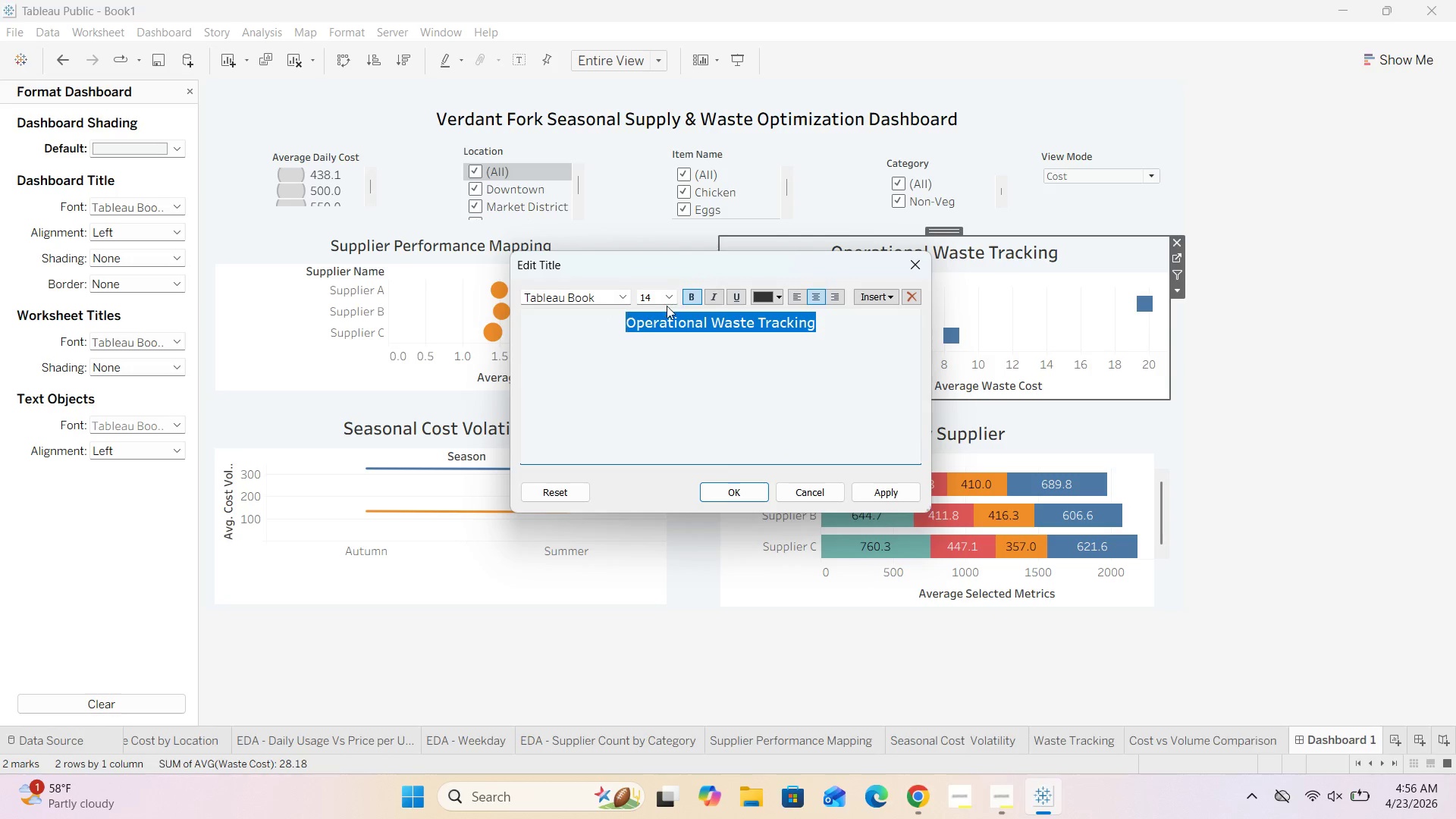 
left_click([670, 297])
 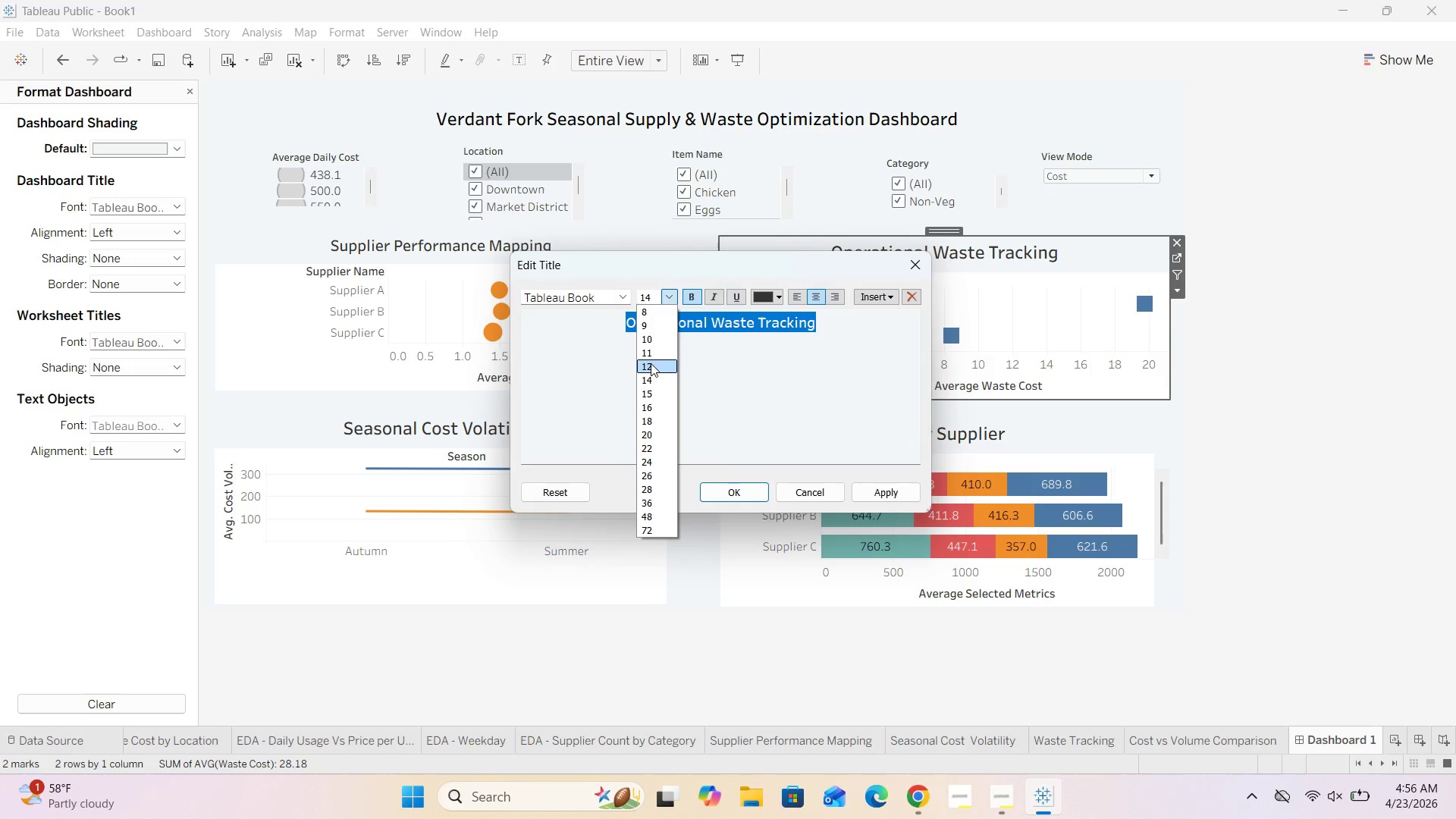 
left_click([651, 366])
 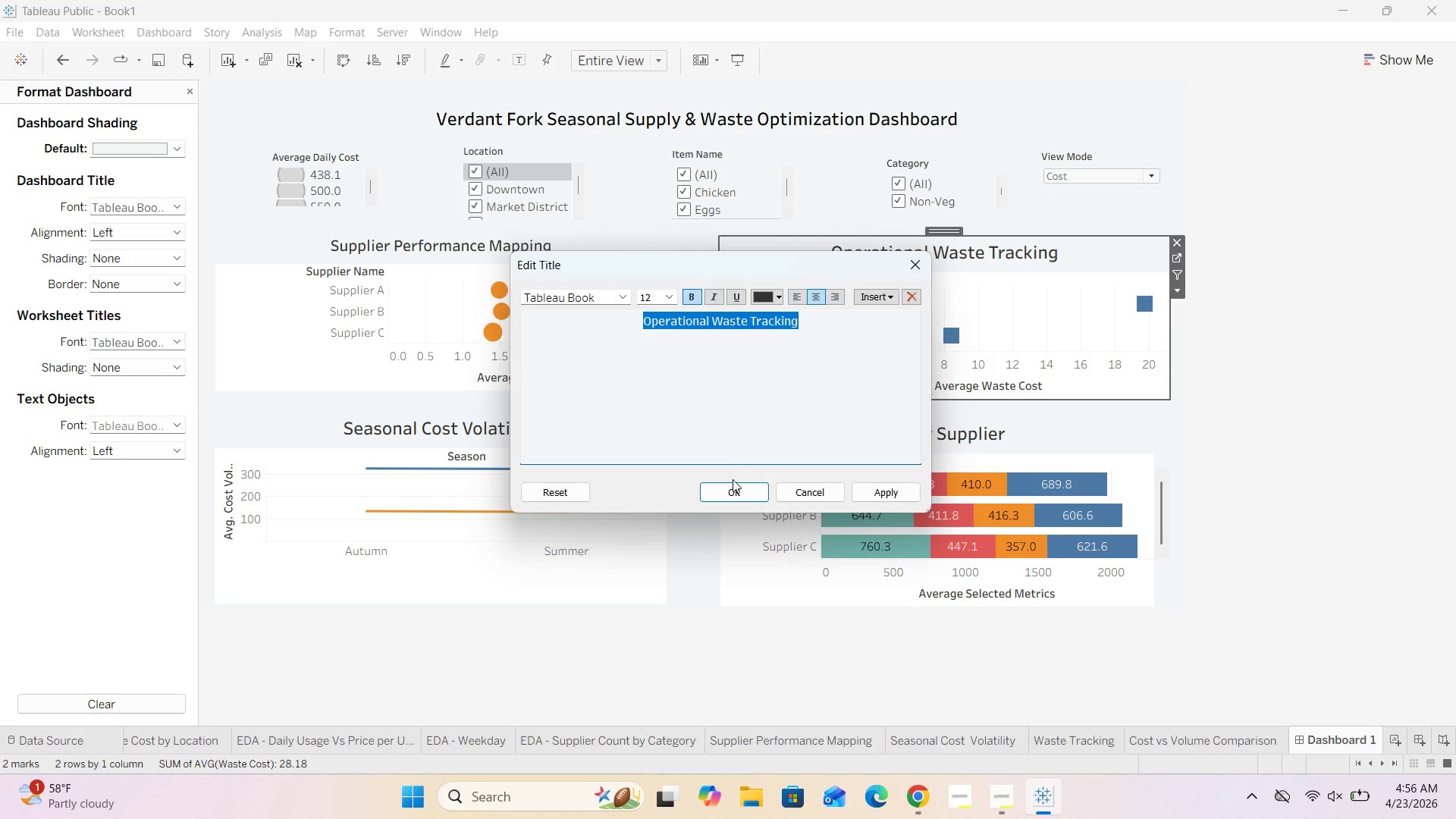 
left_click([727, 493])
 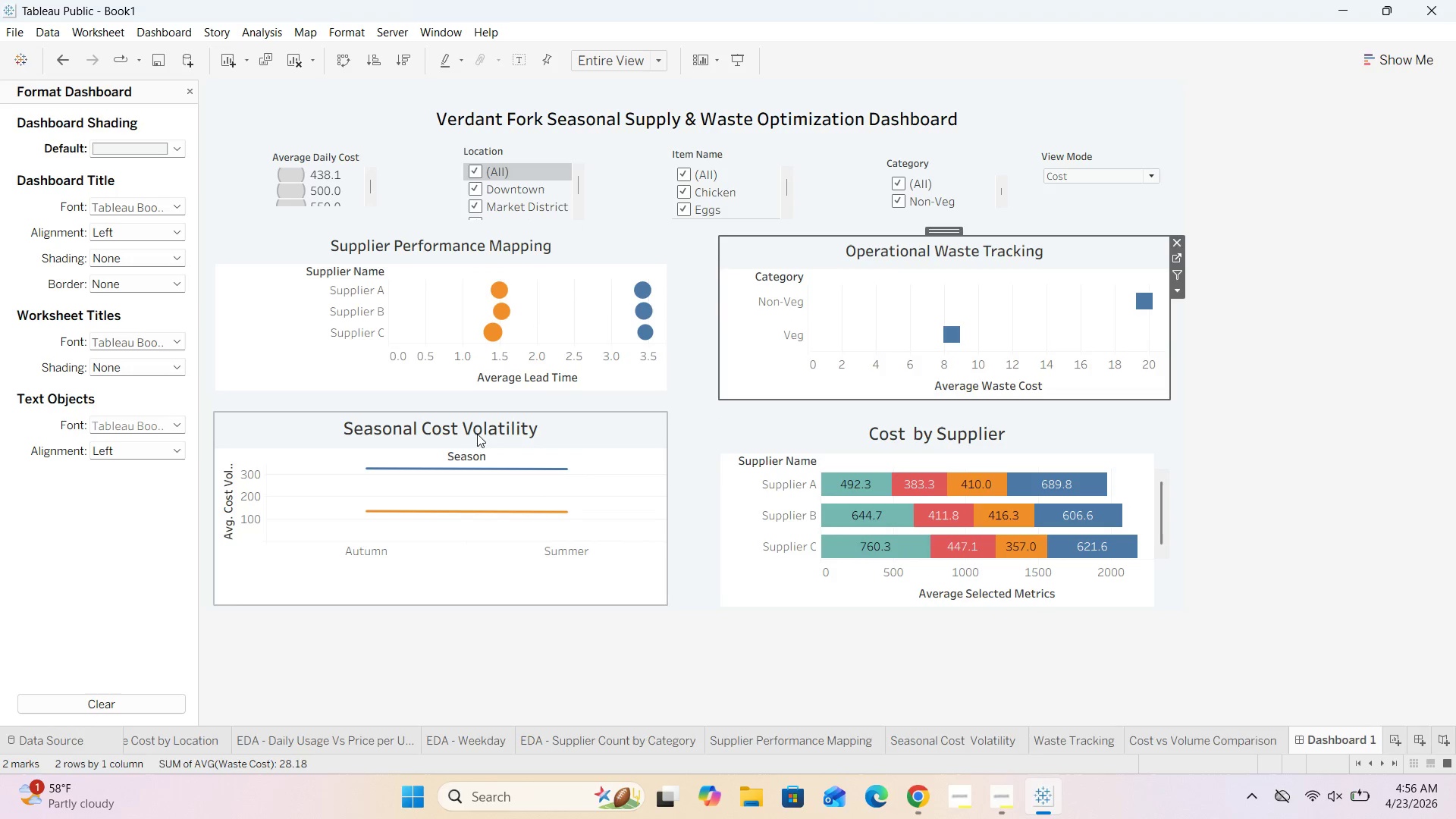 
double_click([481, 429])
 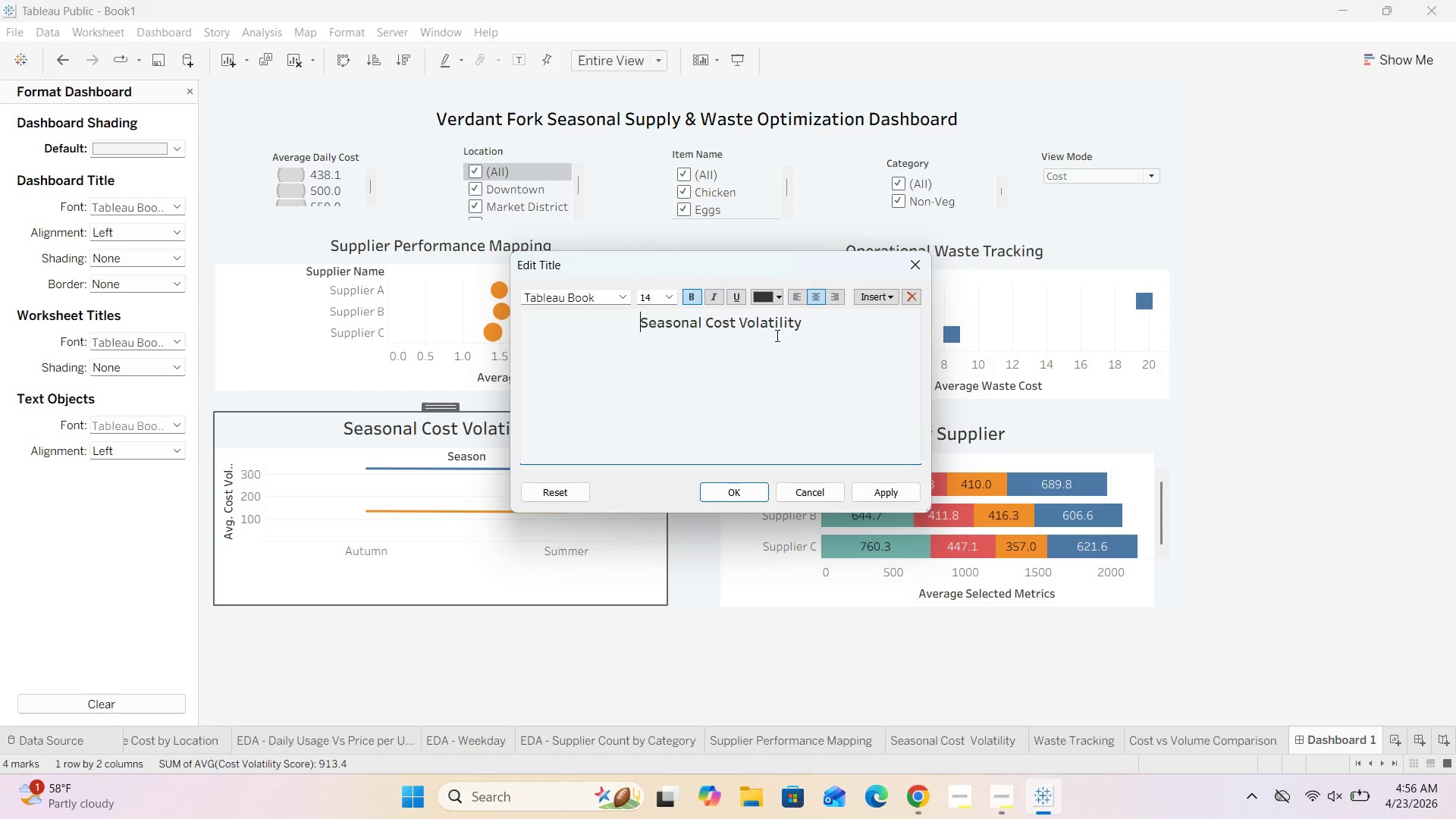 
left_click_drag(start_coordinate=[815, 322], to_coordinate=[570, 323])
 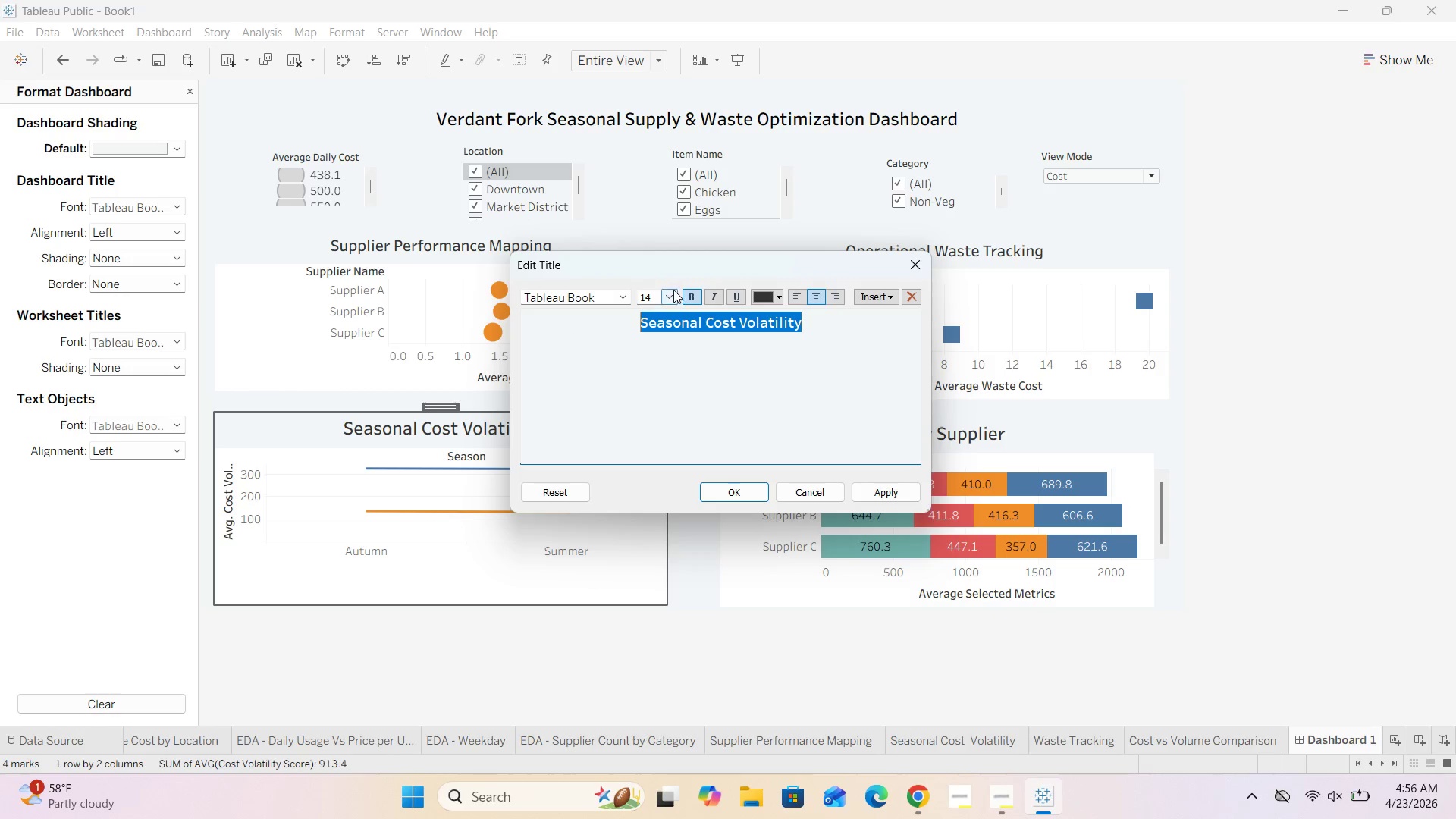 
left_click([671, 290])
 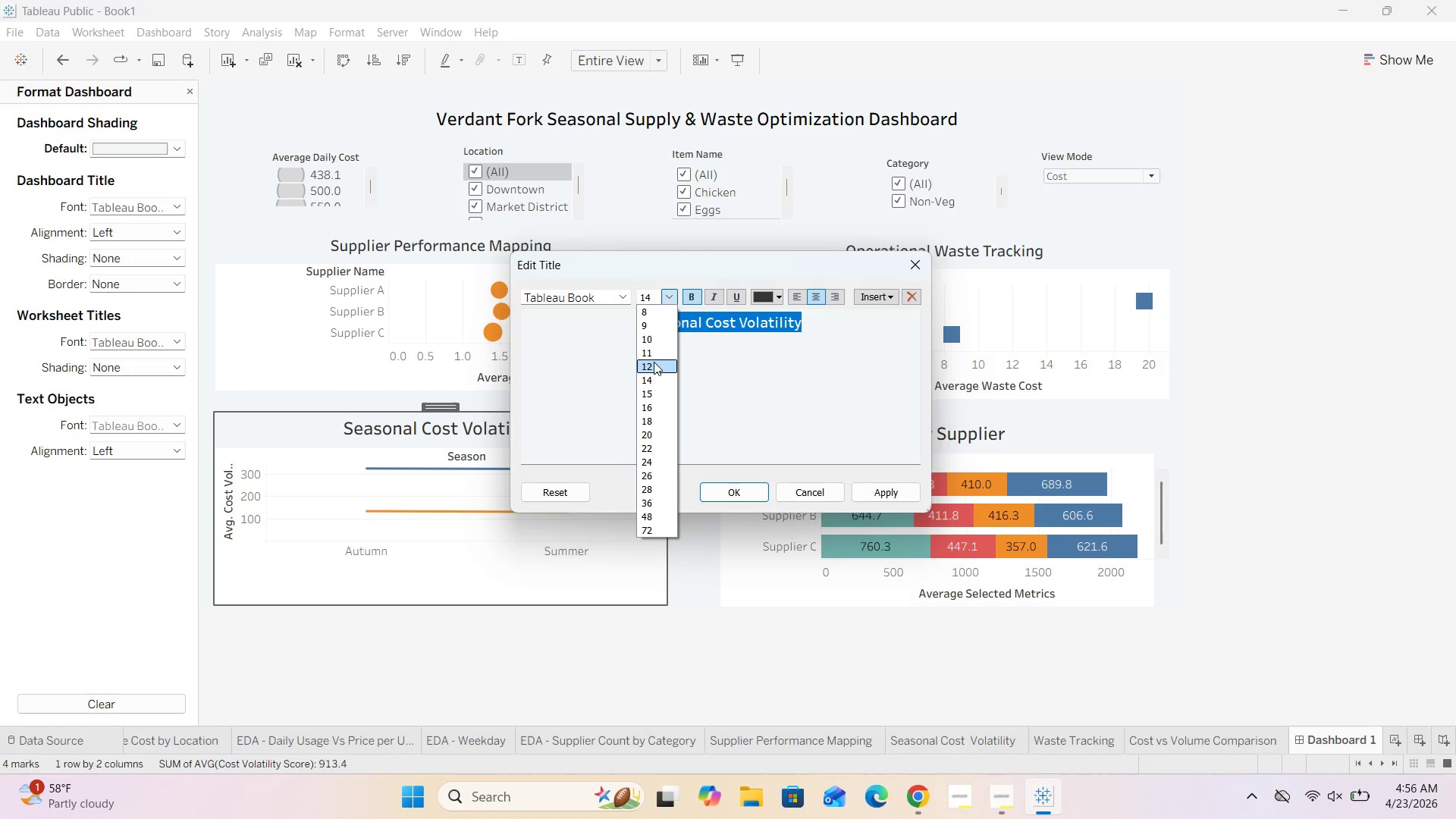 
left_click([653, 366])
 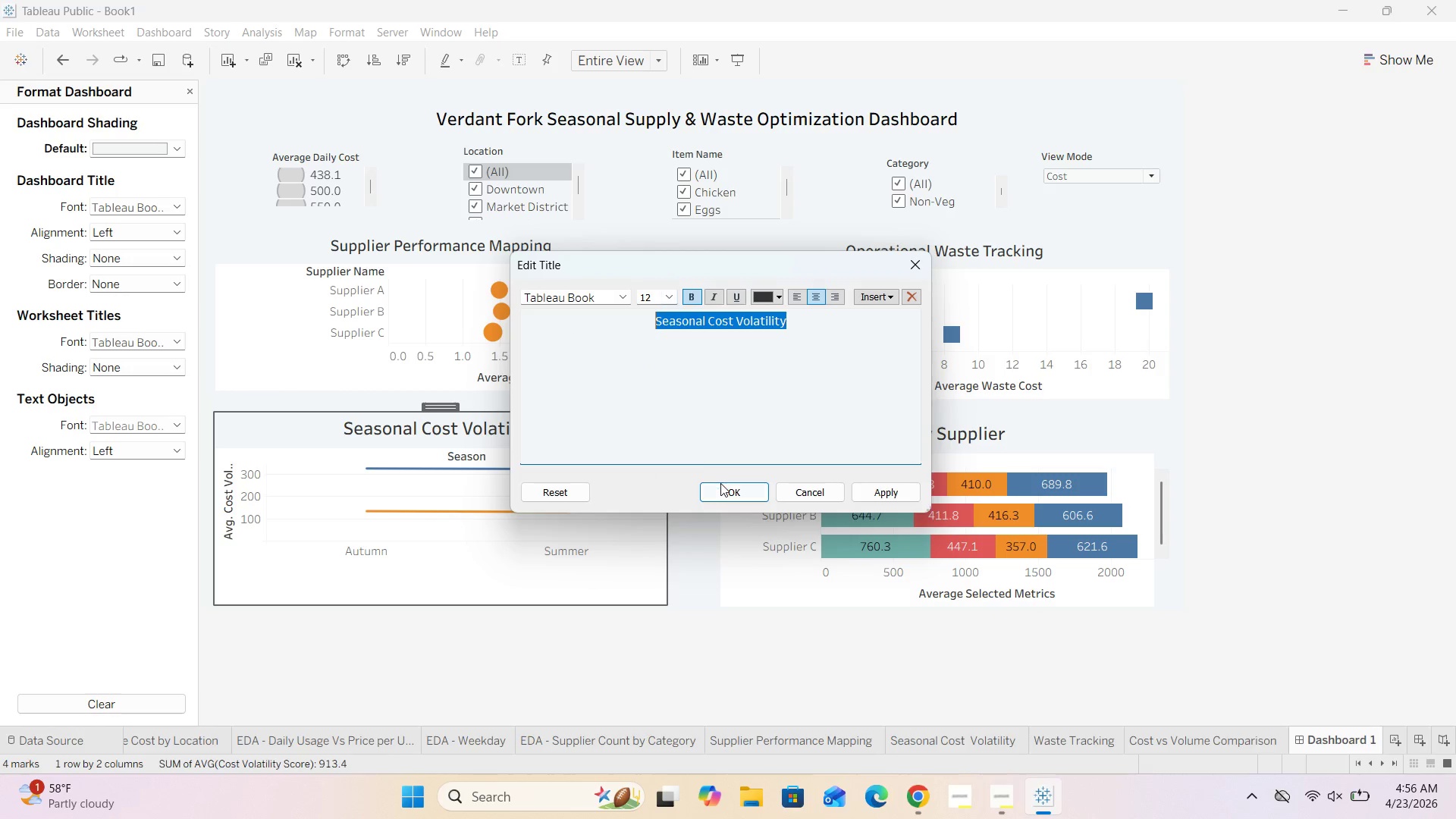 
left_click([722, 486])
 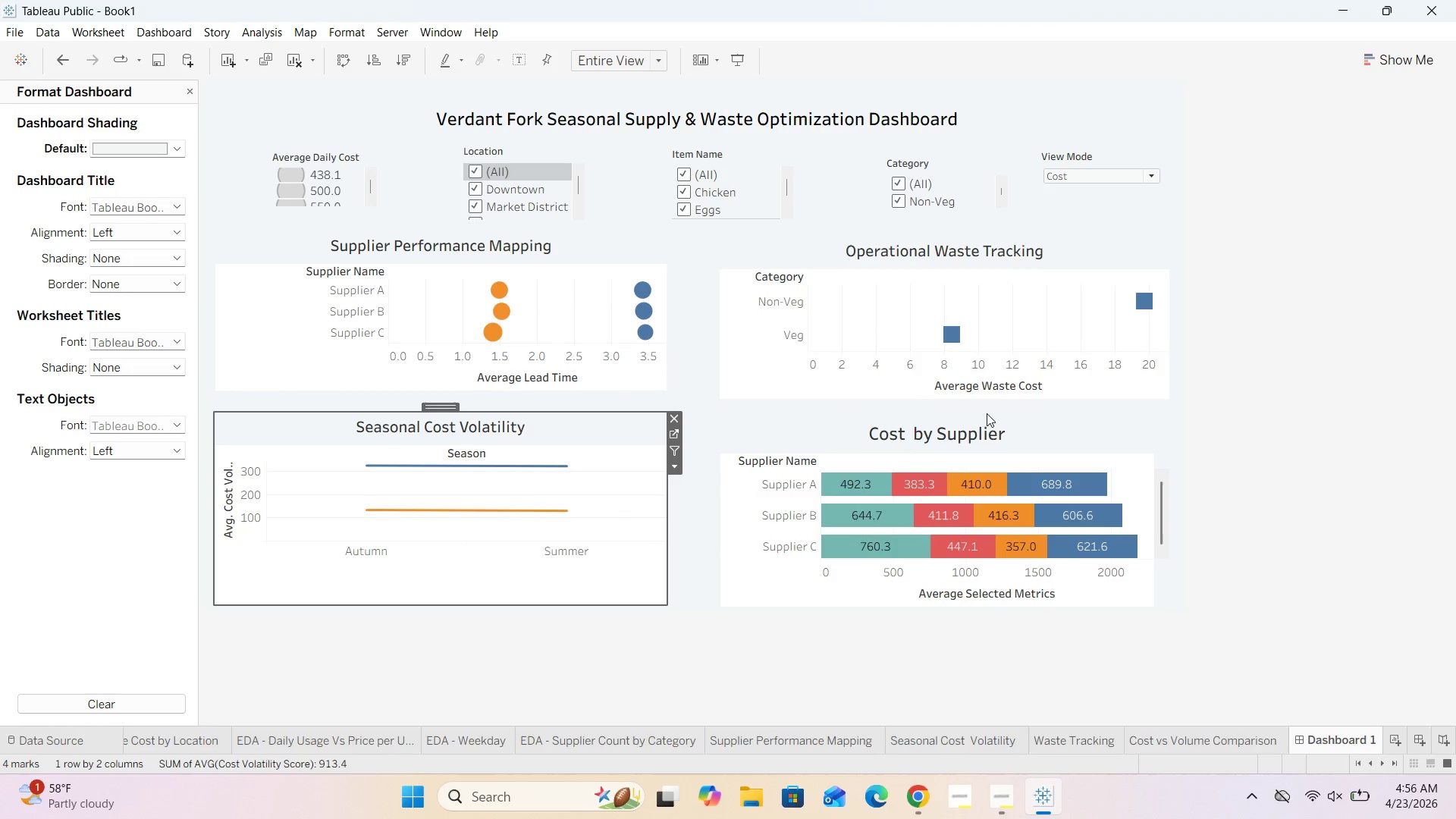 
double_click([1003, 428])
 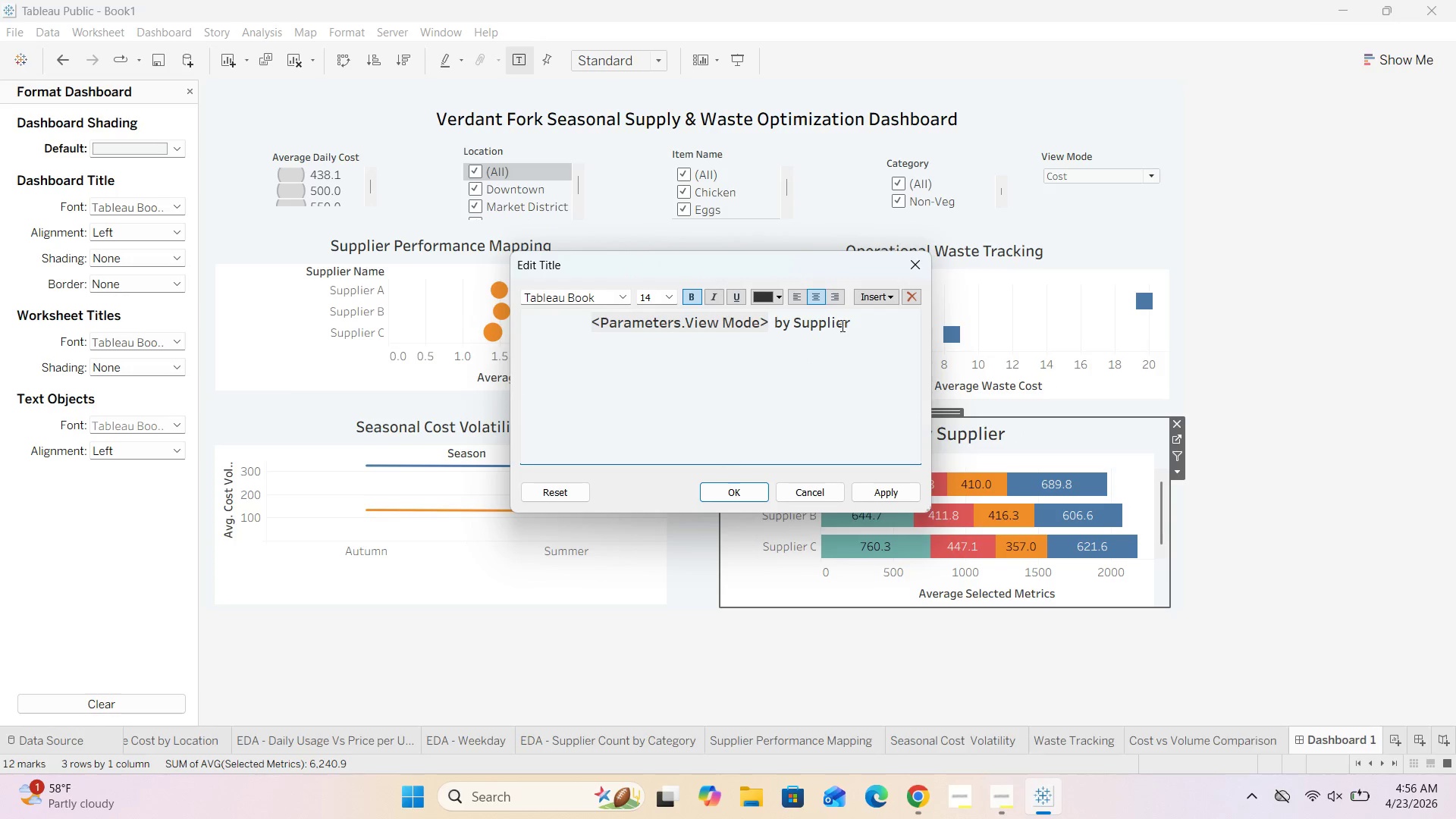 
left_click_drag(start_coordinate=[852, 325], to_coordinate=[535, 325])
 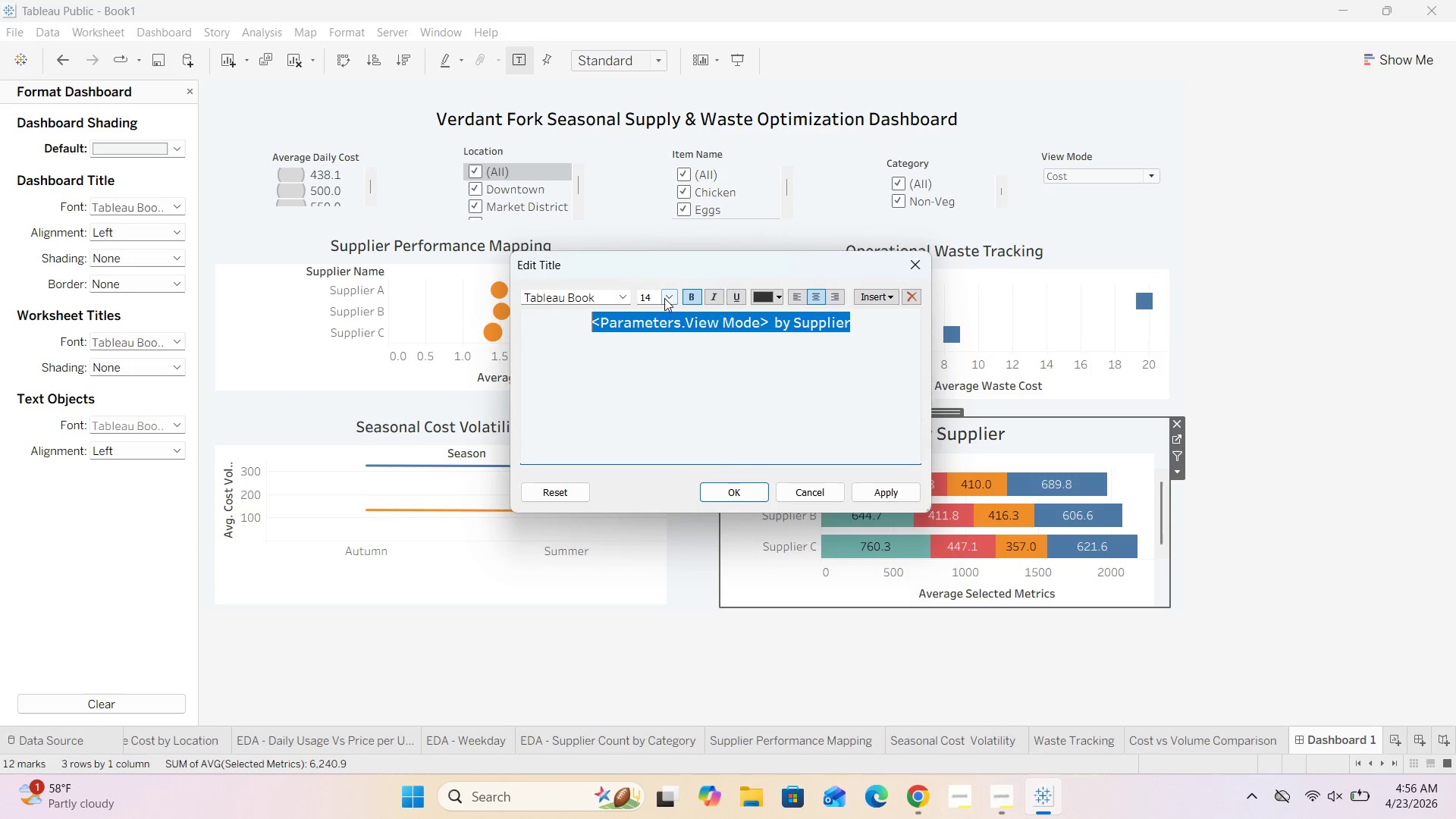 
left_click([665, 296])
 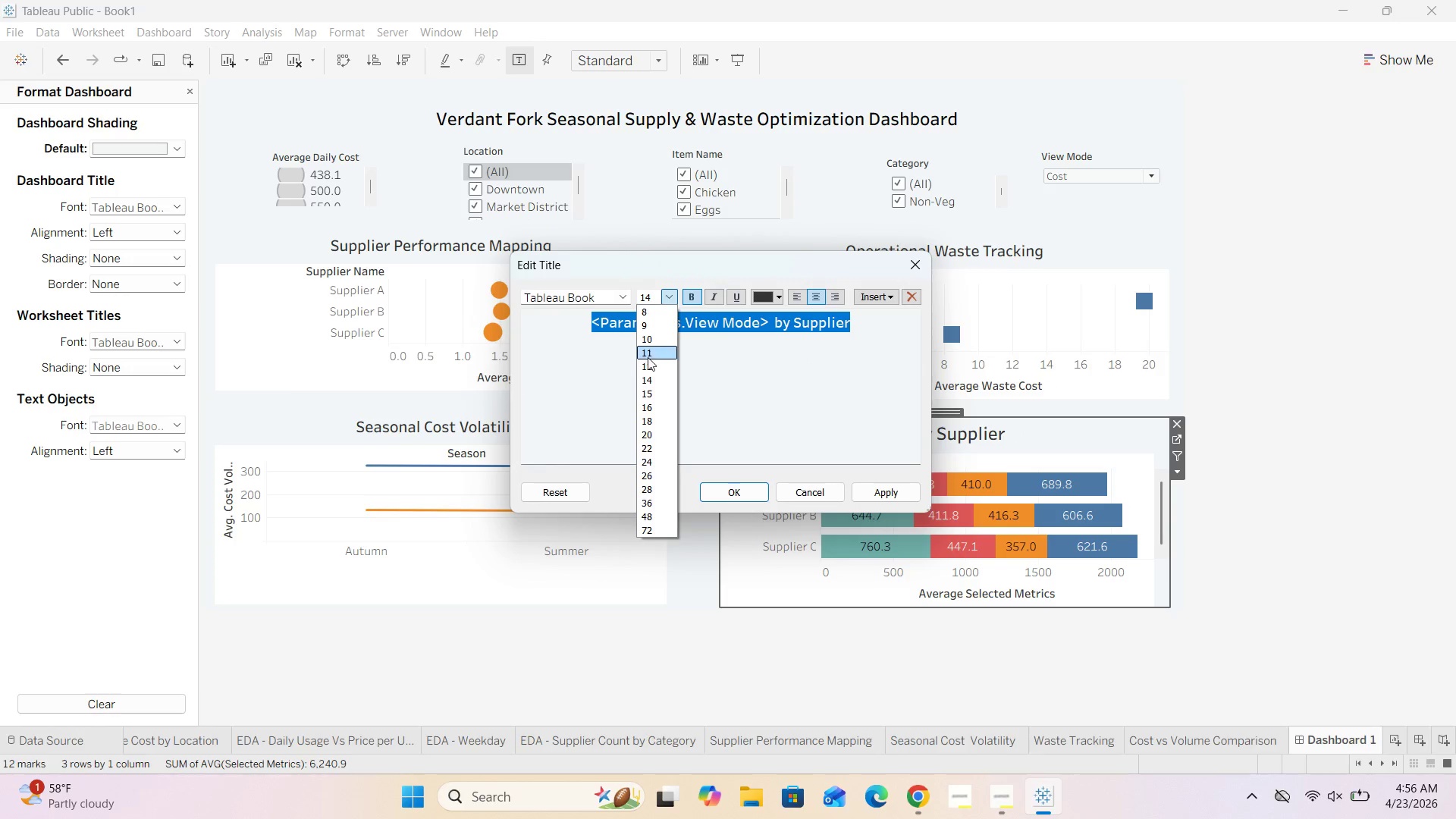 
left_click([648, 365])
 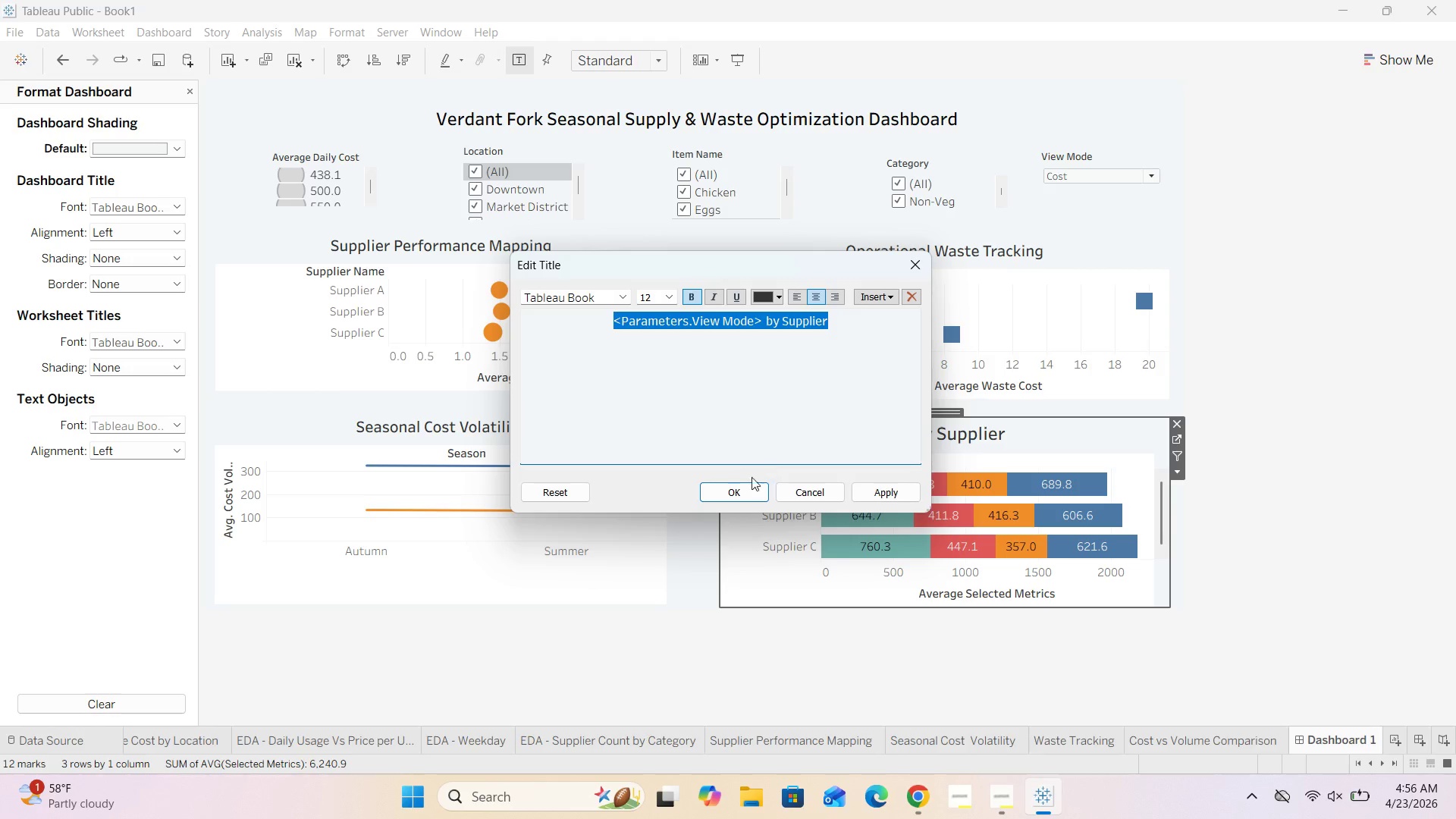 
left_click([735, 491])
 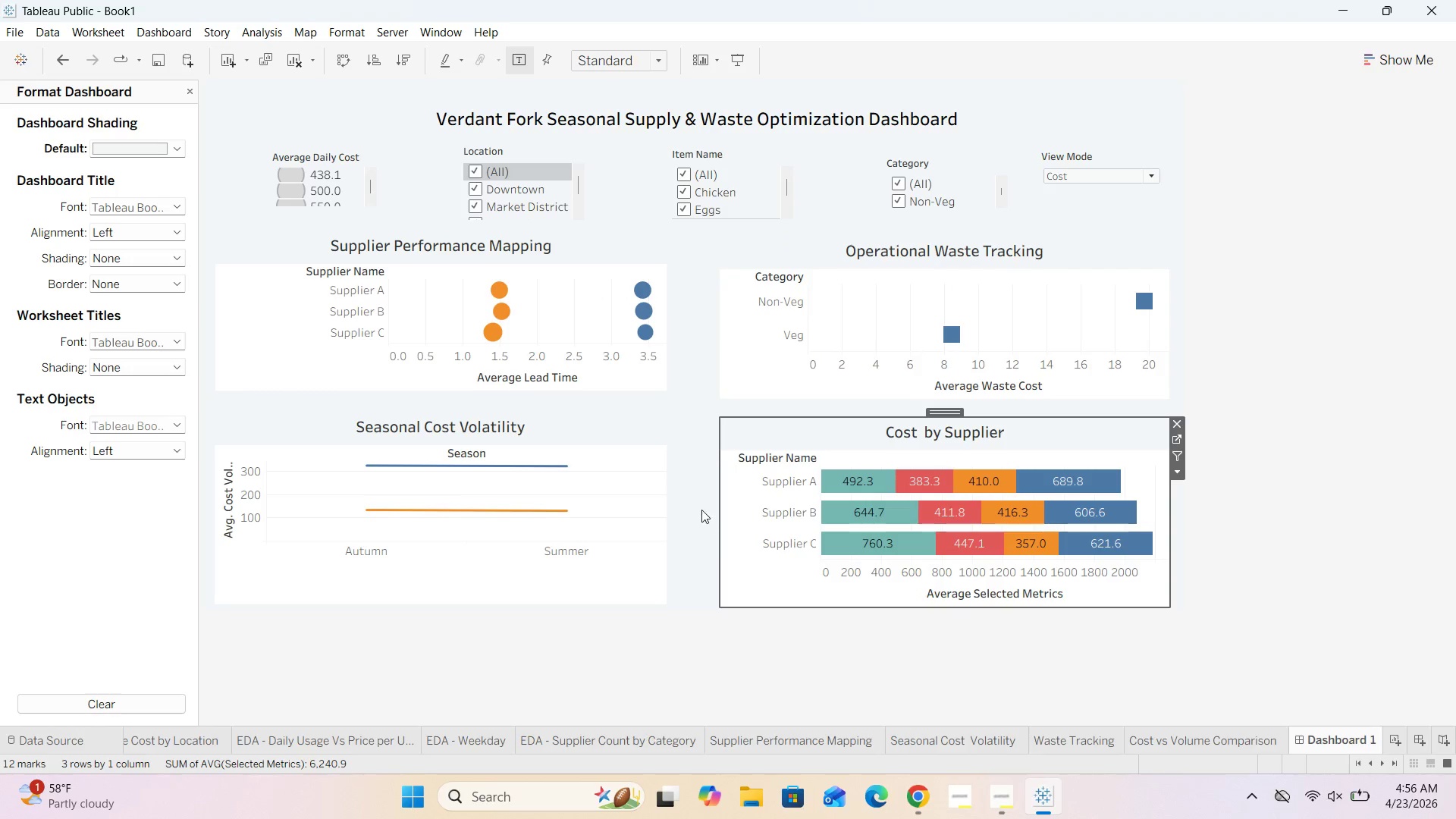 
left_click([701, 509])
 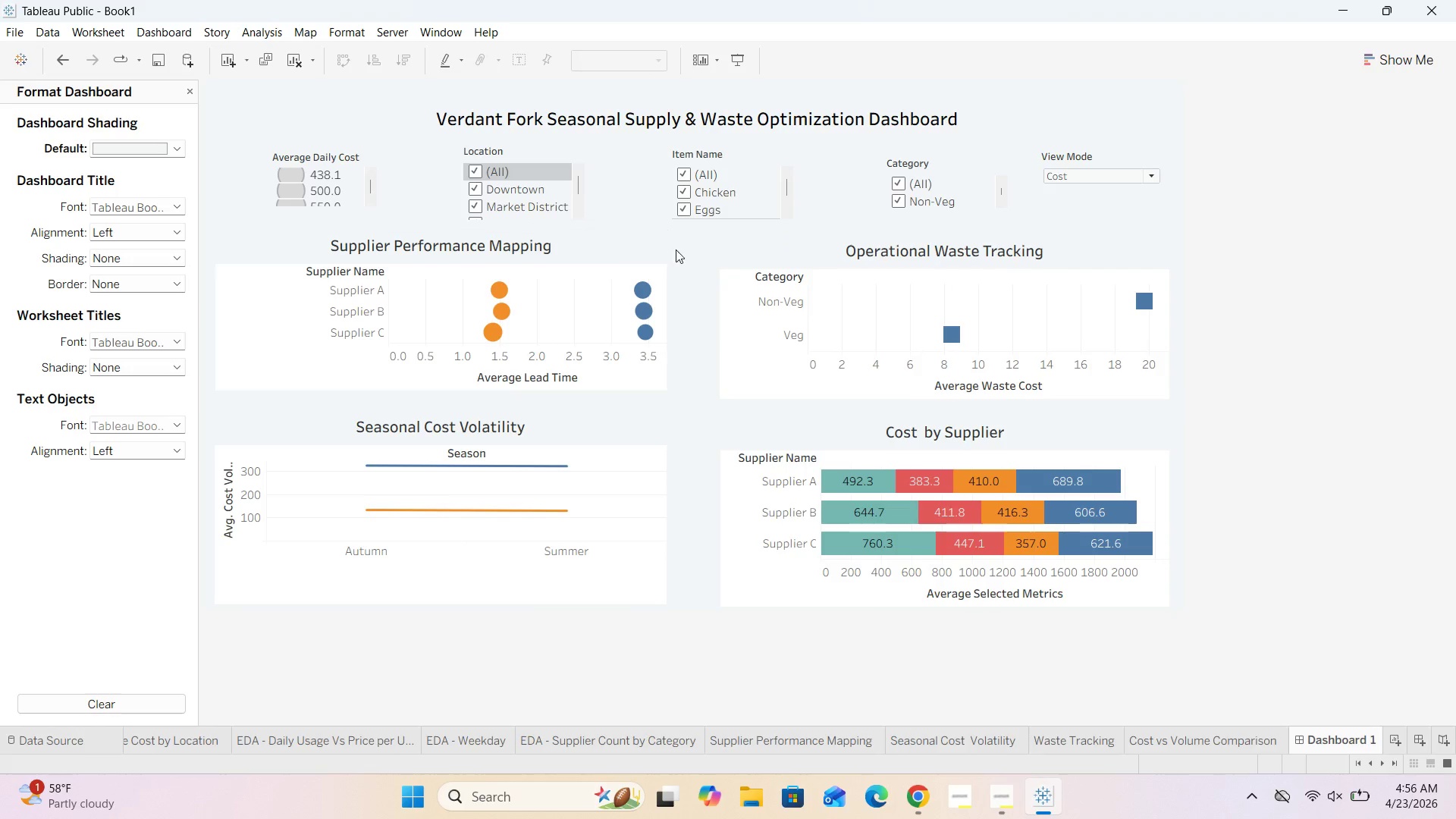 
wait(5.77)
 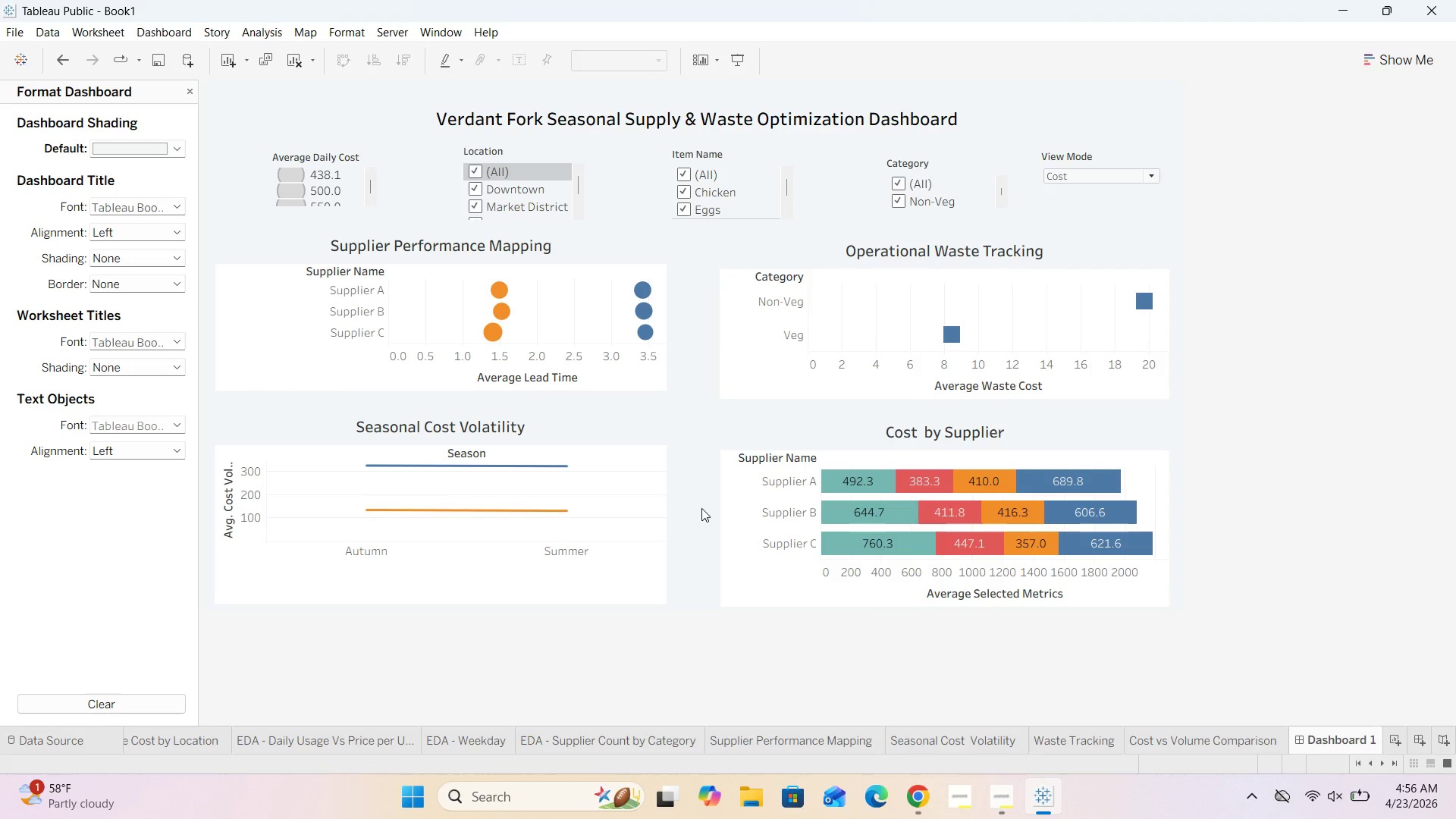 
left_click([635, 246])
 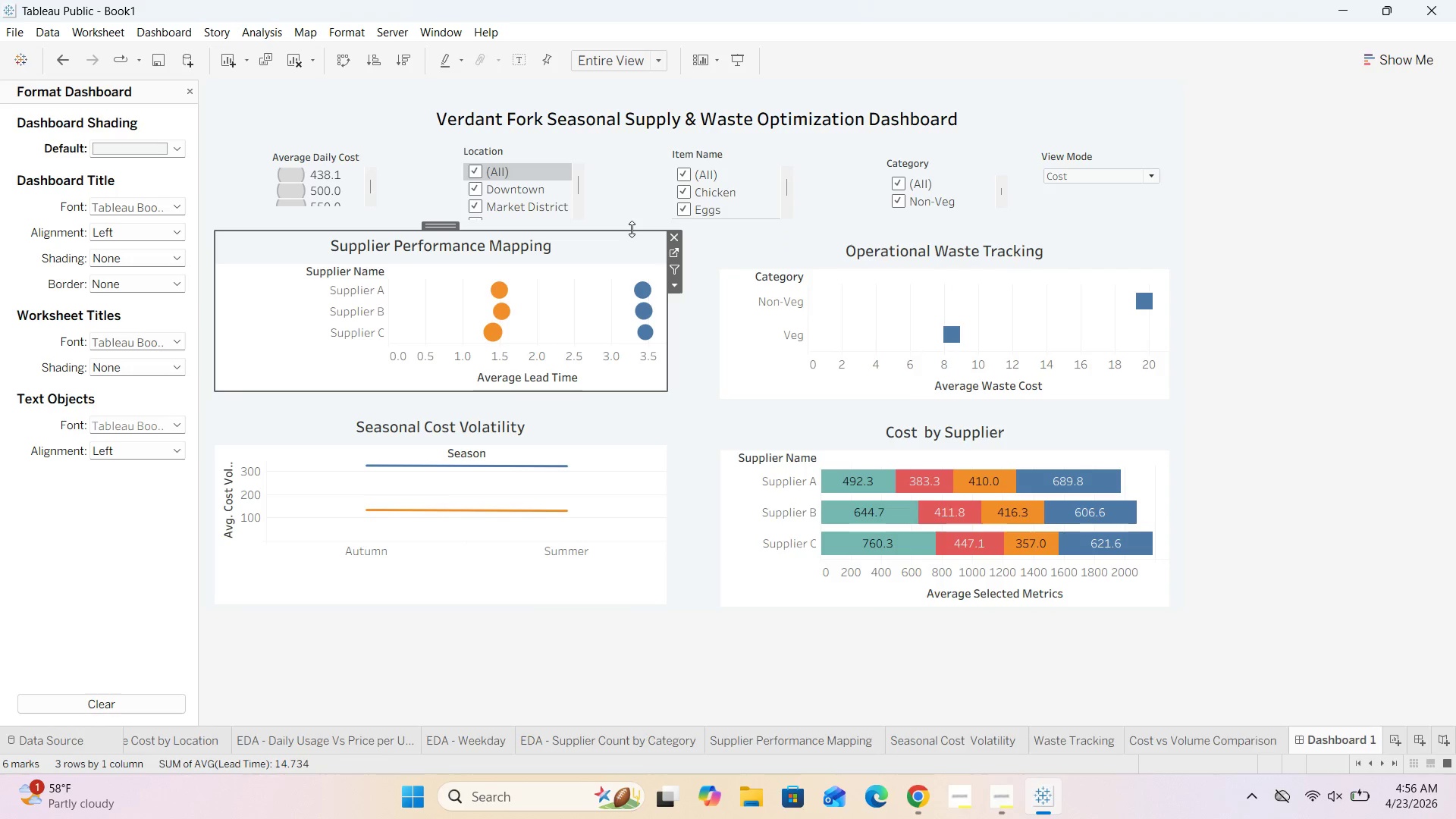 
left_click_drag(start_coordinate=[632, 229], to_coordinate=[632, 235])
 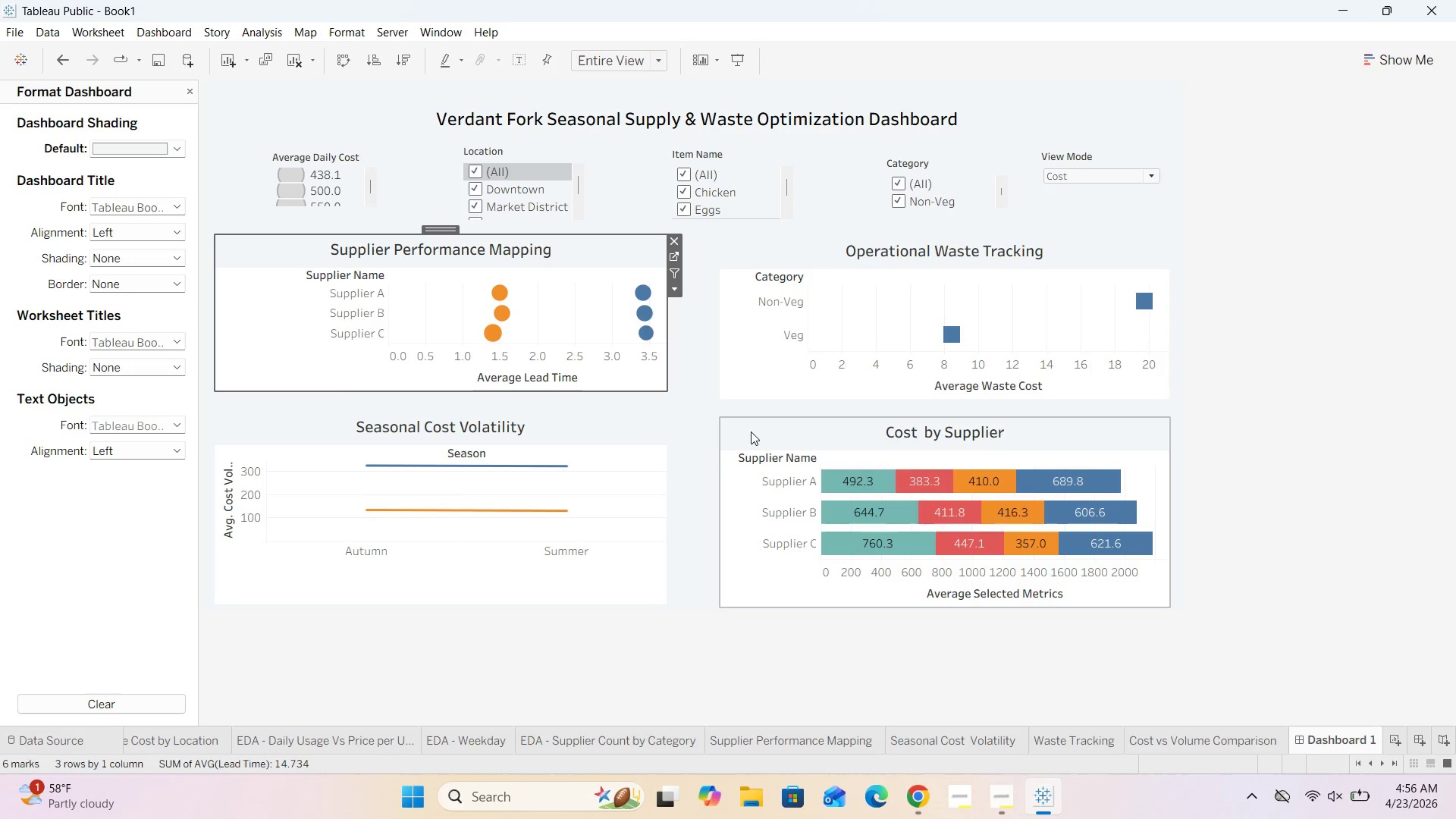 
left_click([738, 381])
 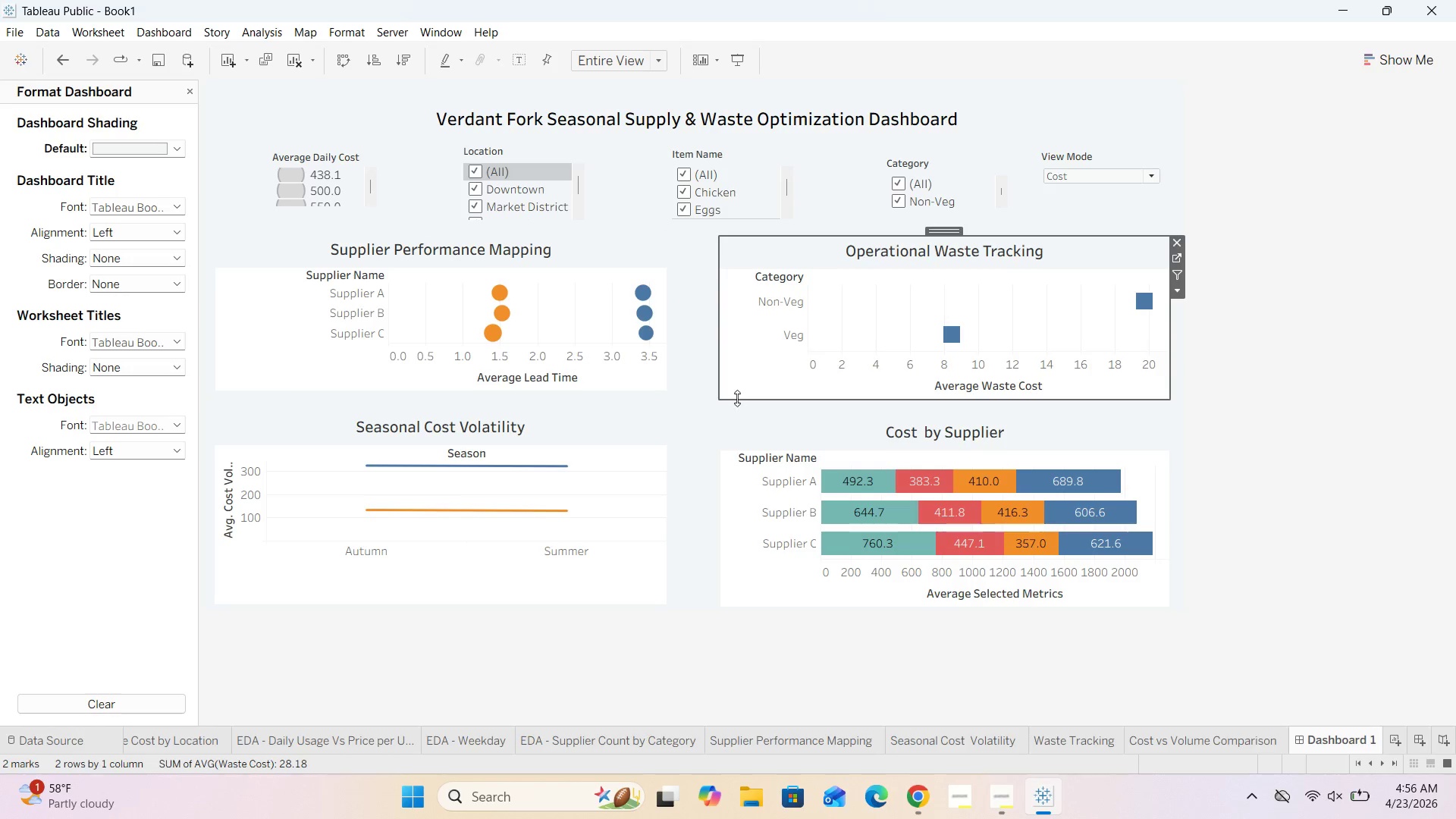 
left_click_drag(start_coordinate=[737, 398], to_coordinate=[737, 393])
 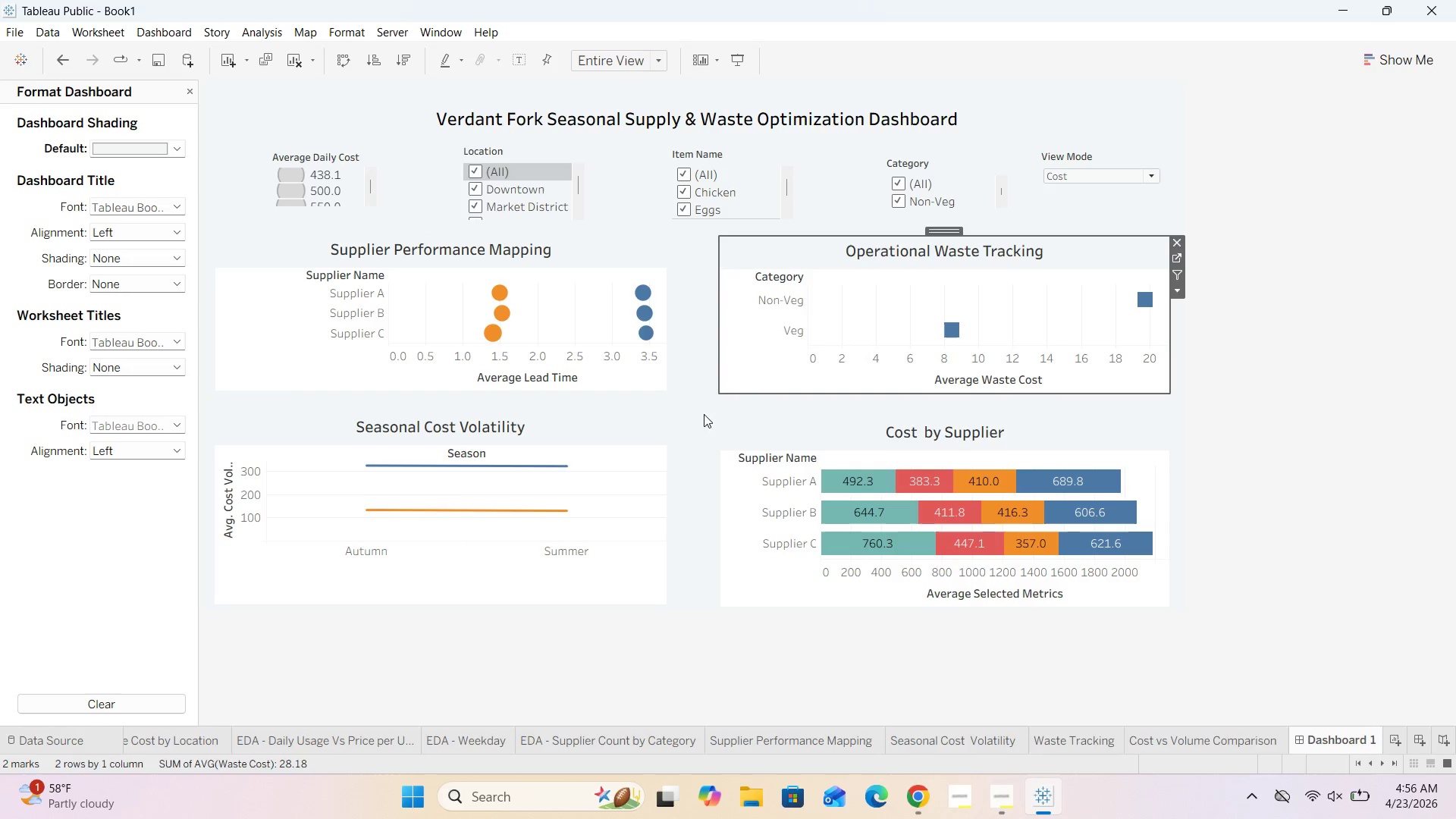 
left_click([690, 416])
 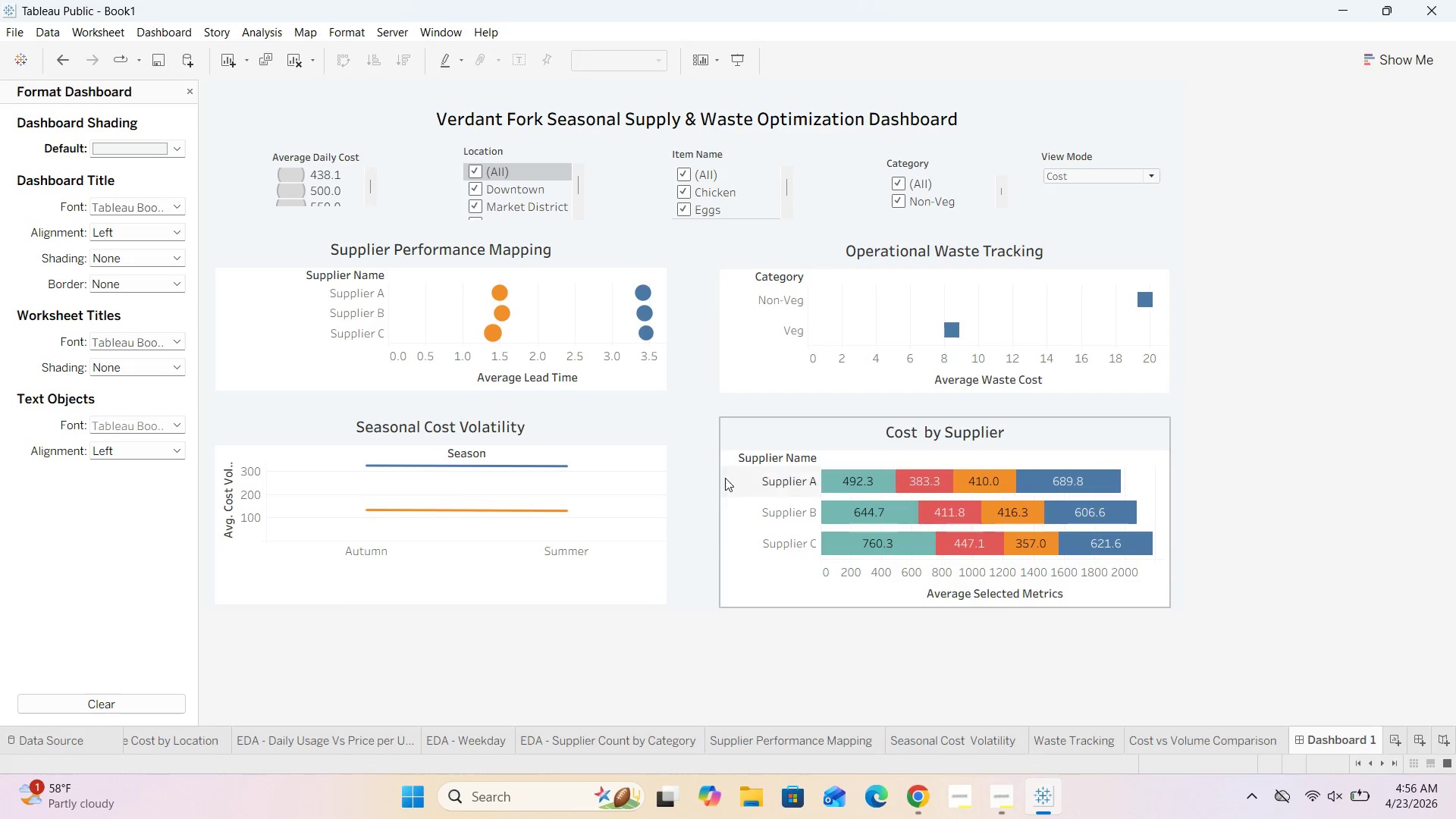 
left_click([696, 473])
 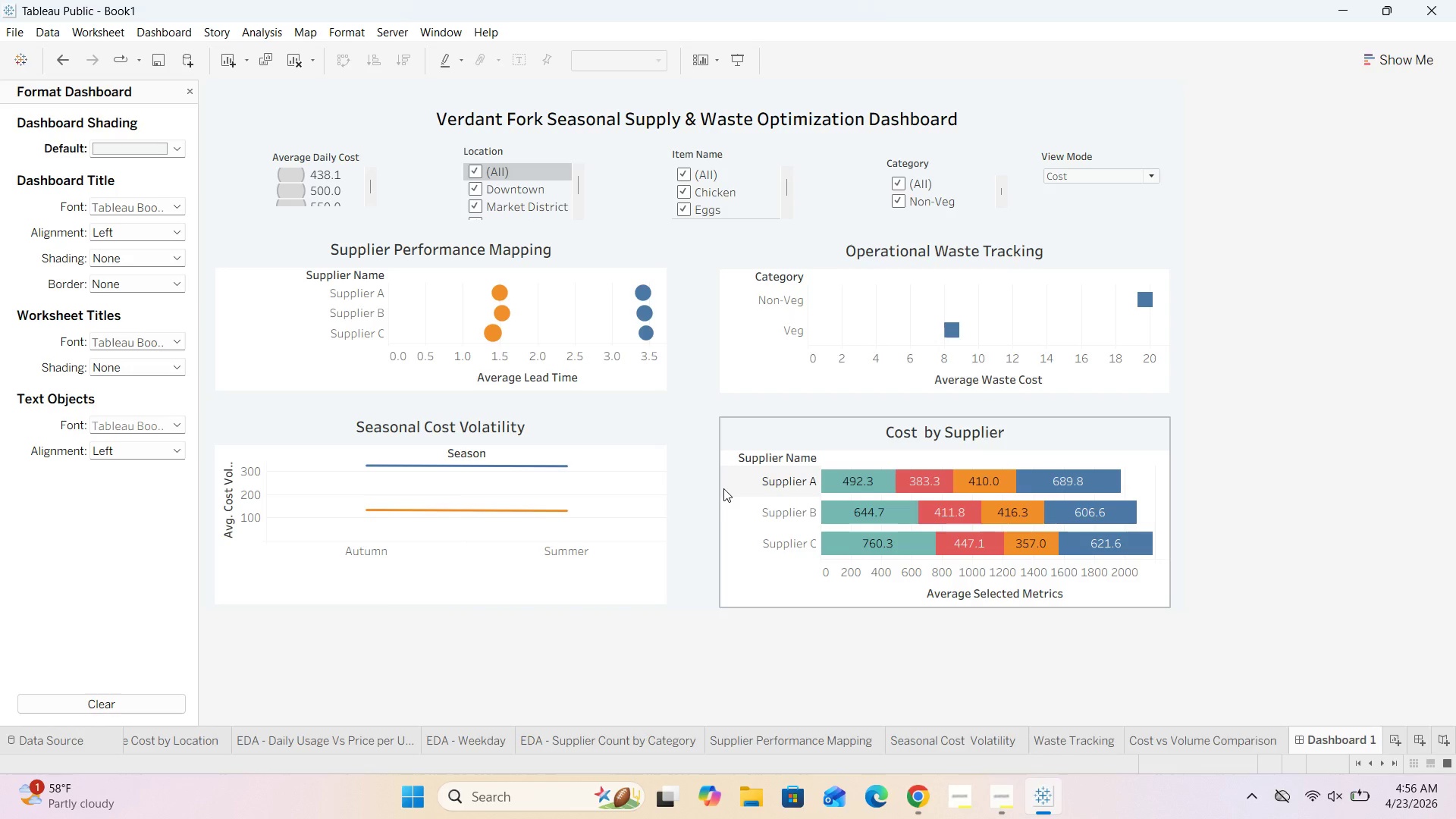 
wait(10.58)
 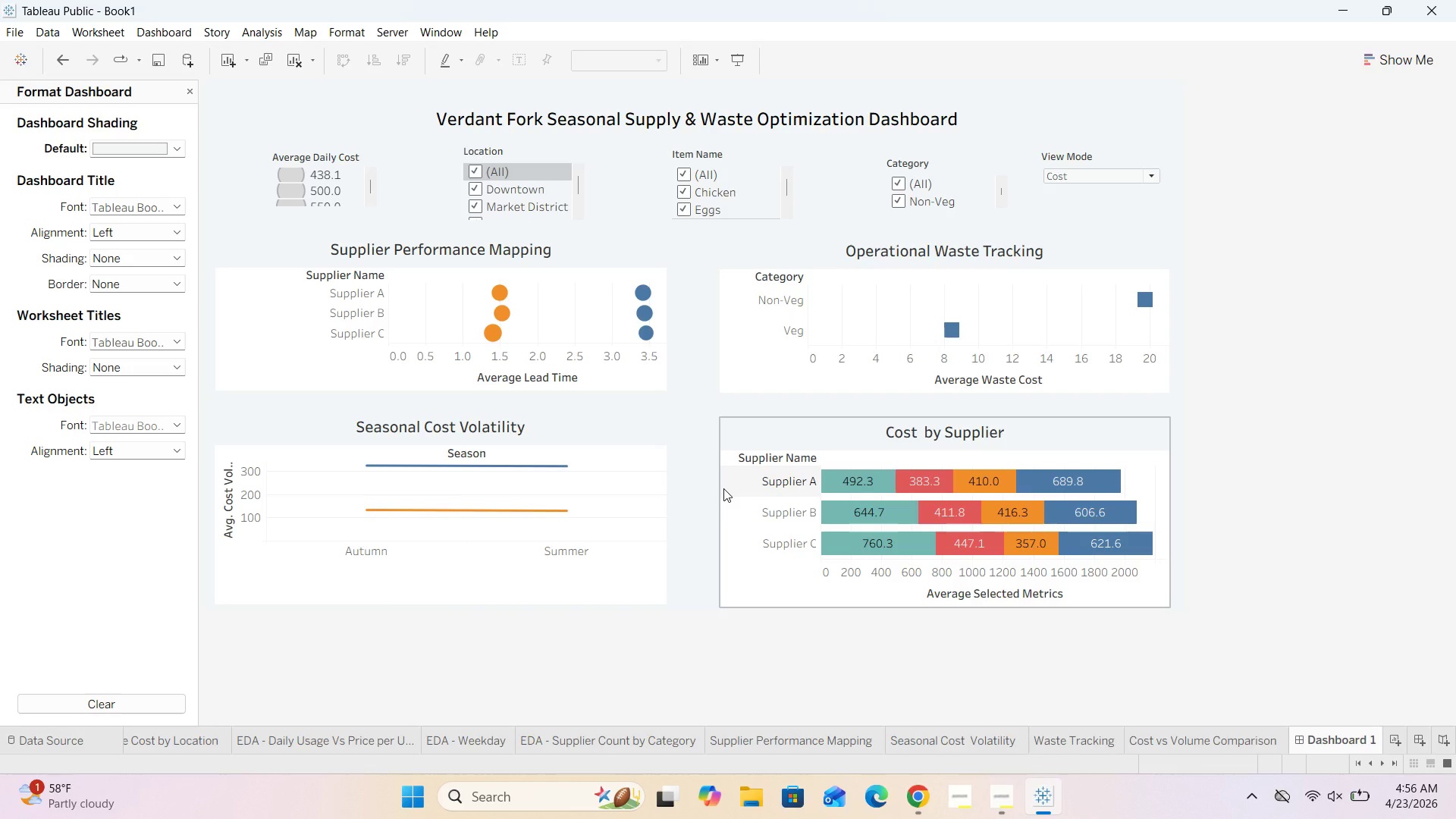 
left_click([1004, 818])